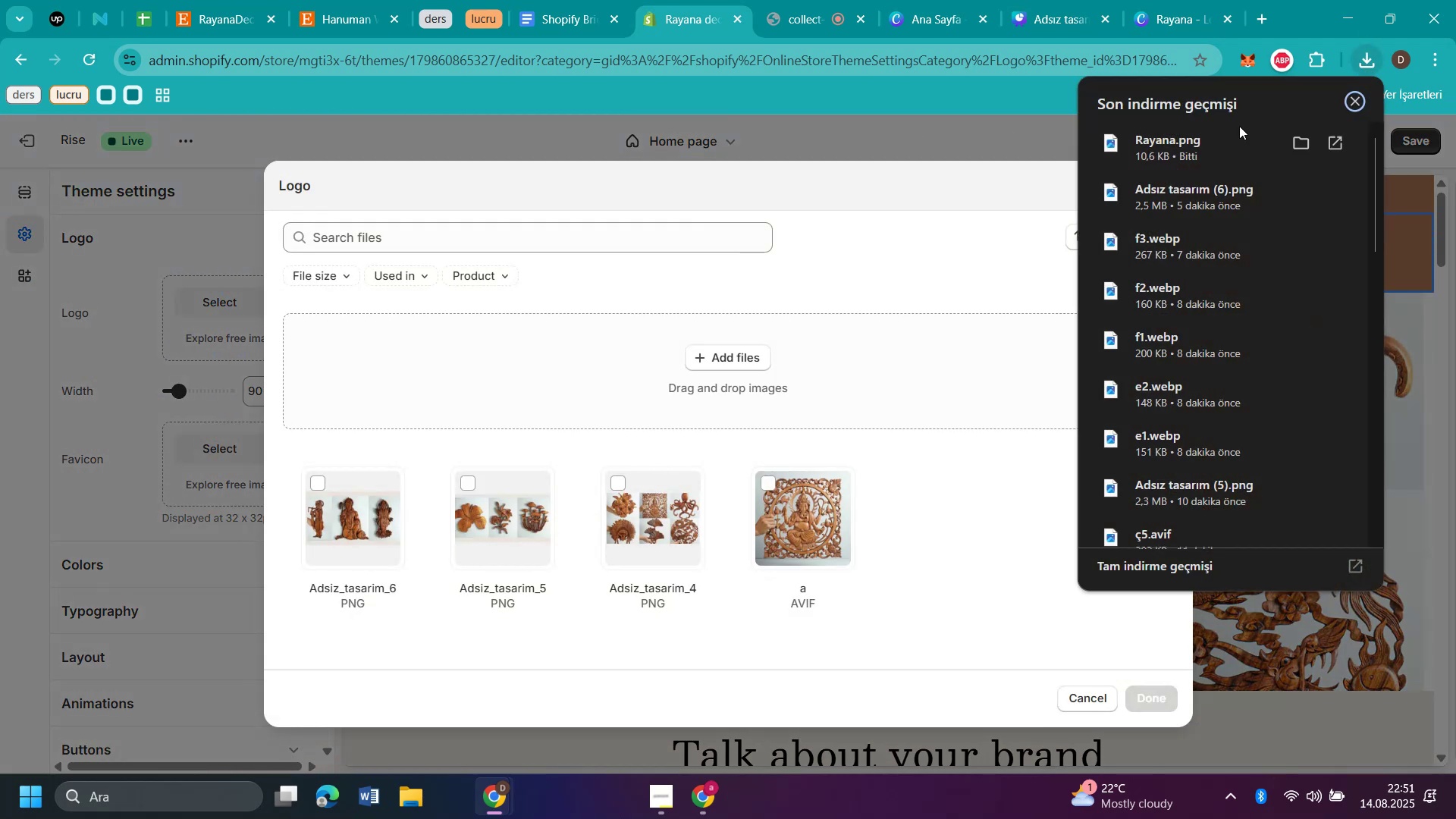 
left_click_drag(start_coordinate=[1171, 143], to_coordinate=[750, 357])
 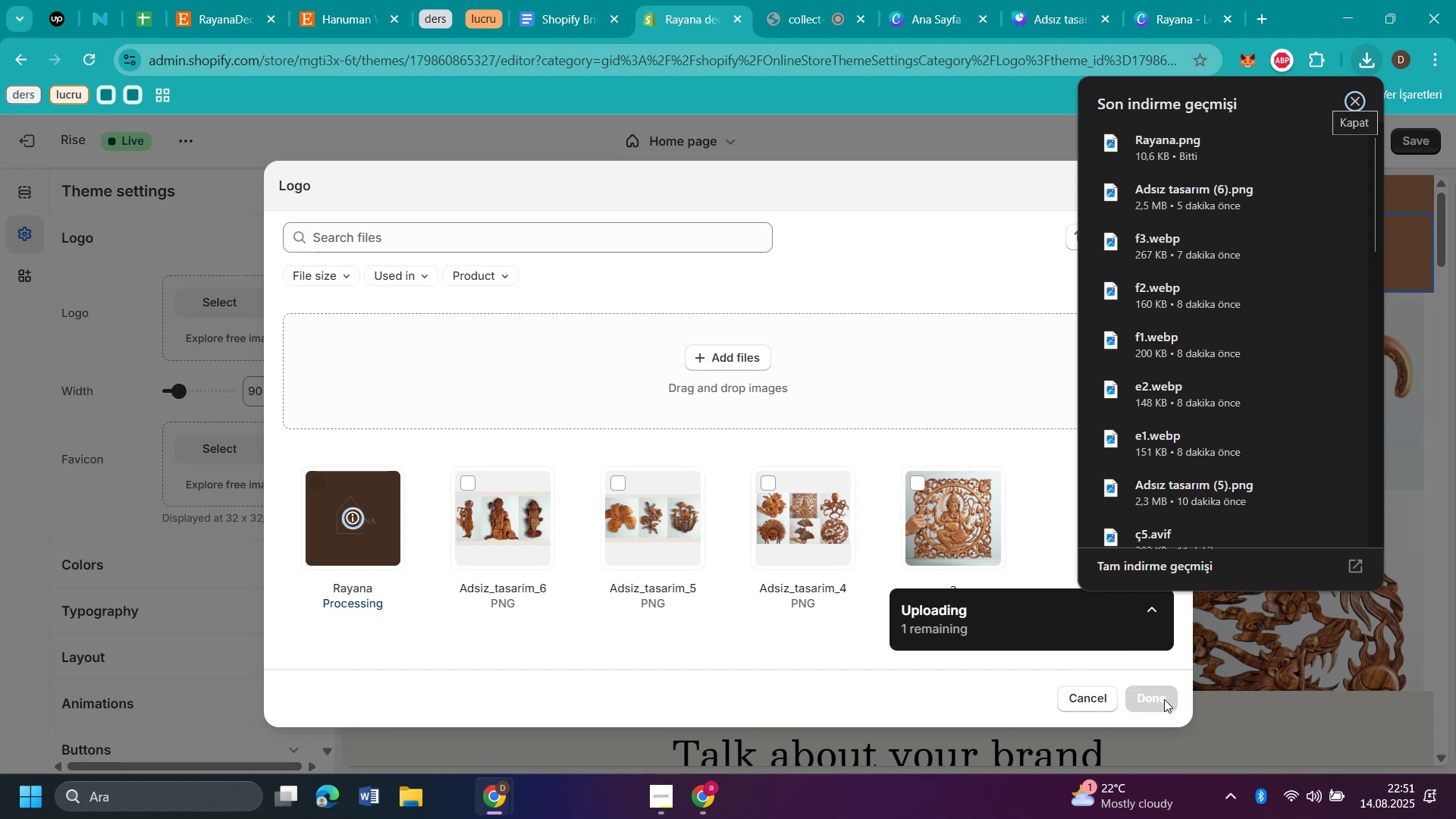 
wait(5.76)
 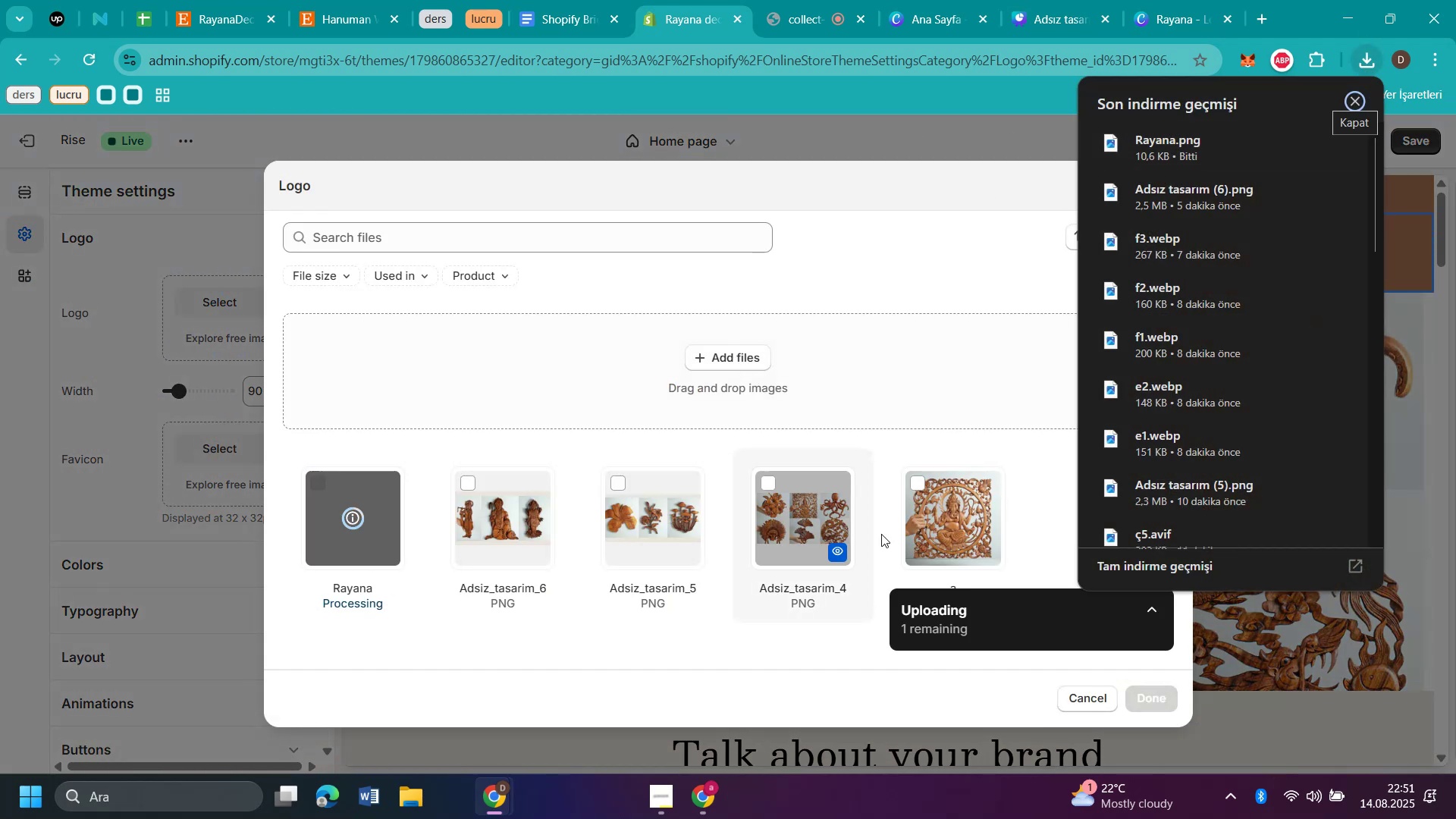 
left_click([1164, 699])
 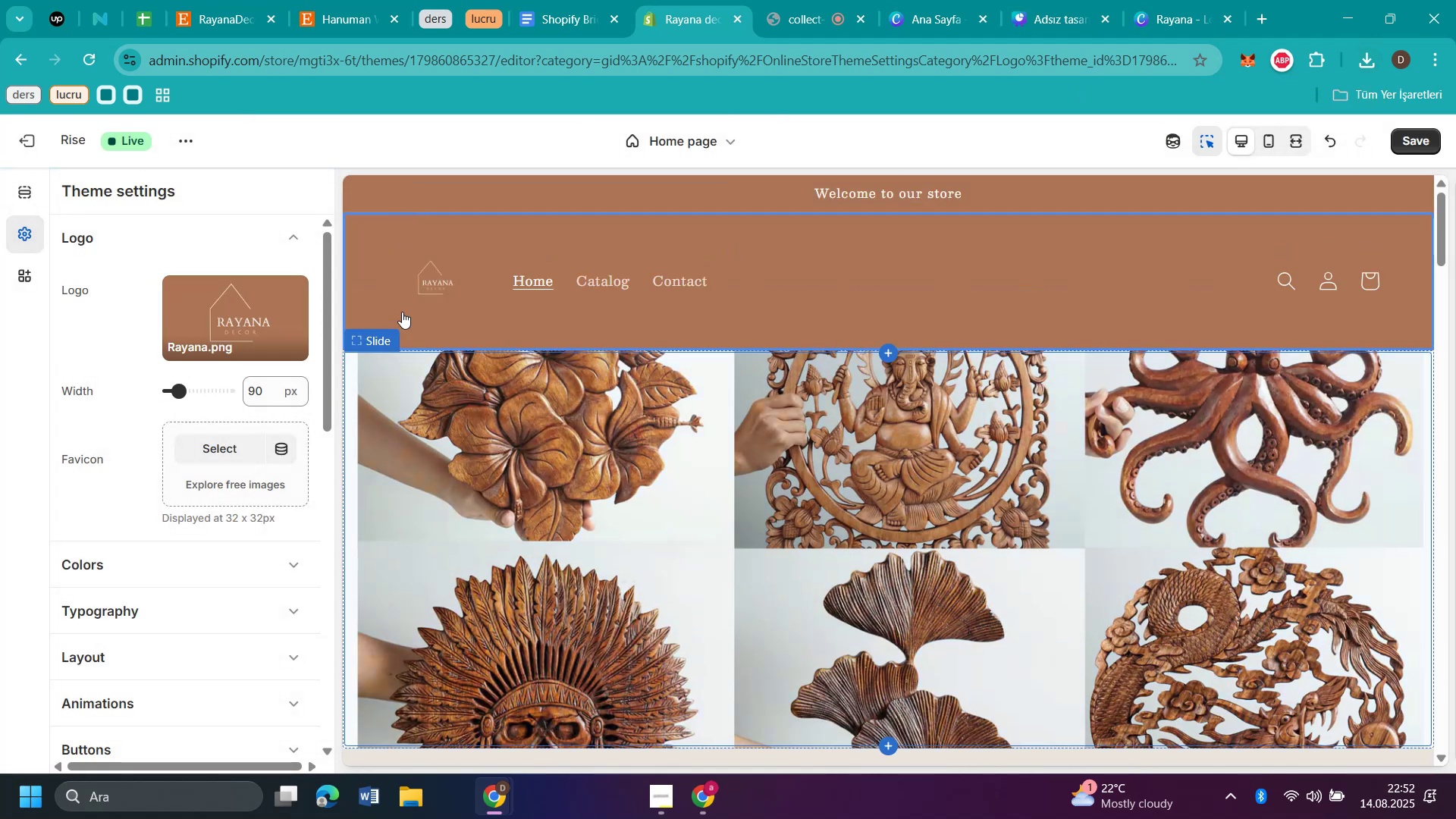 
wait(5.04)
 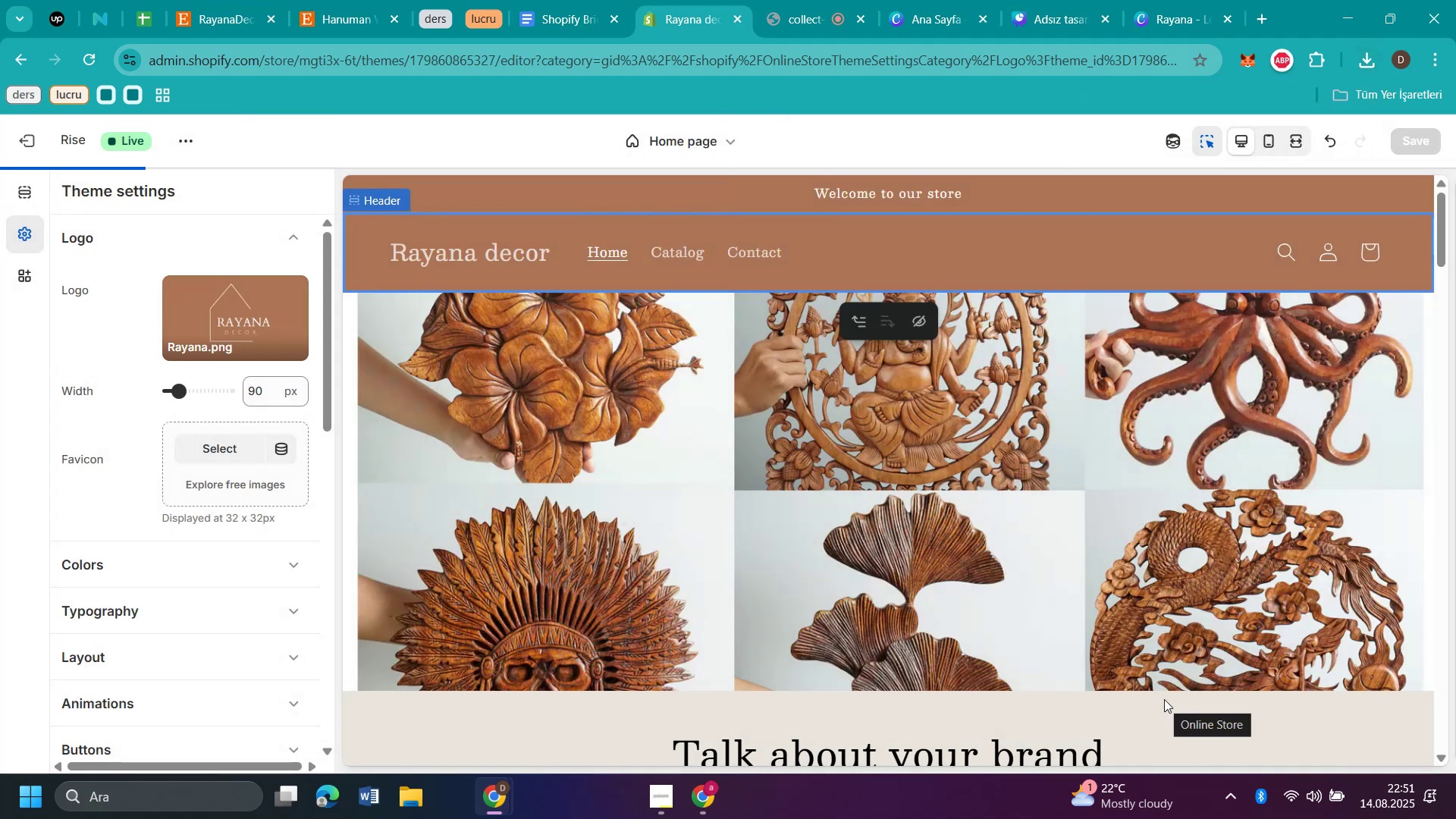 
left_click([212, 385])
 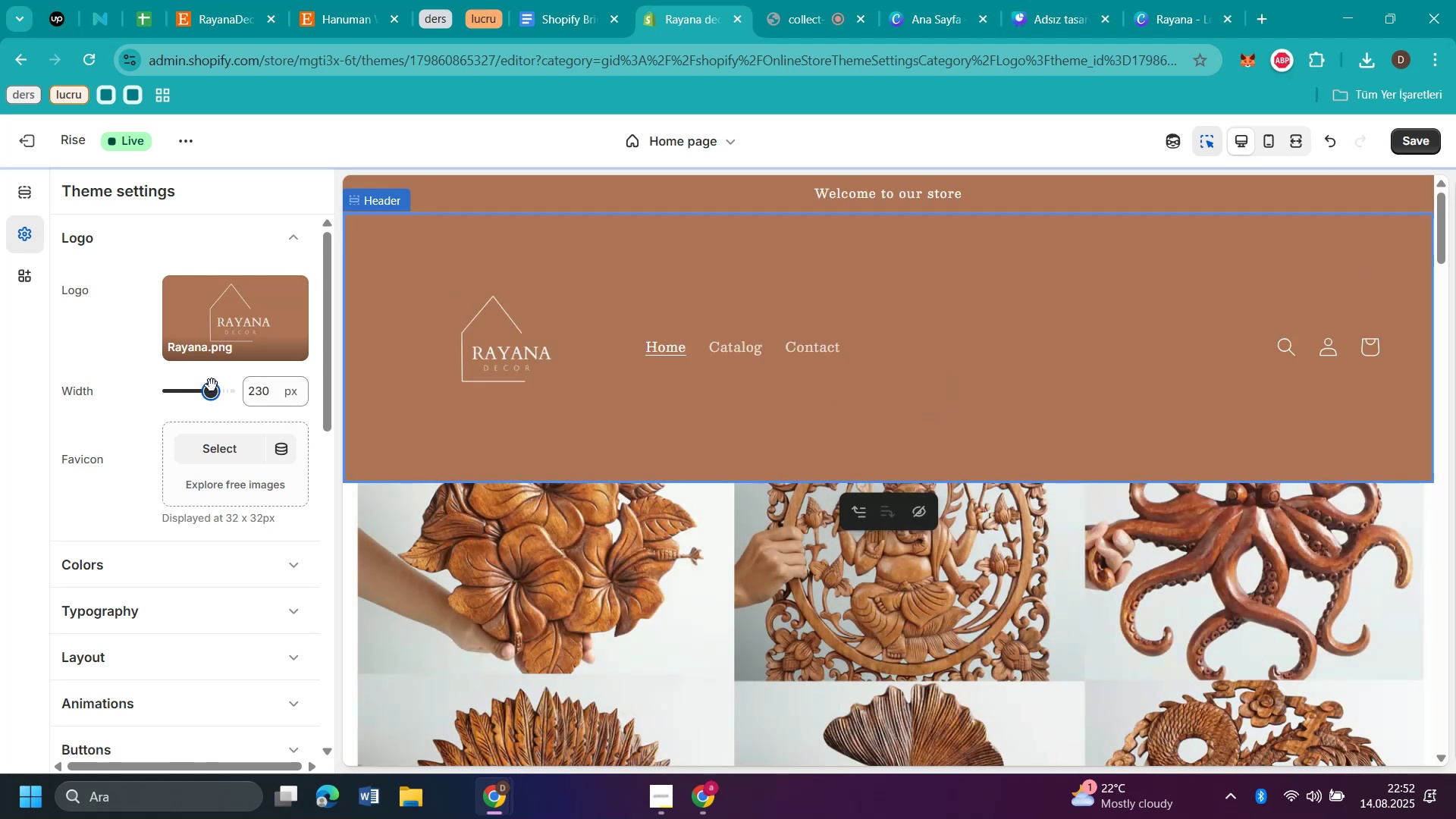 
left_click_drag(start_coordinate=[212, 397], to_coordinate=[193, 405])
 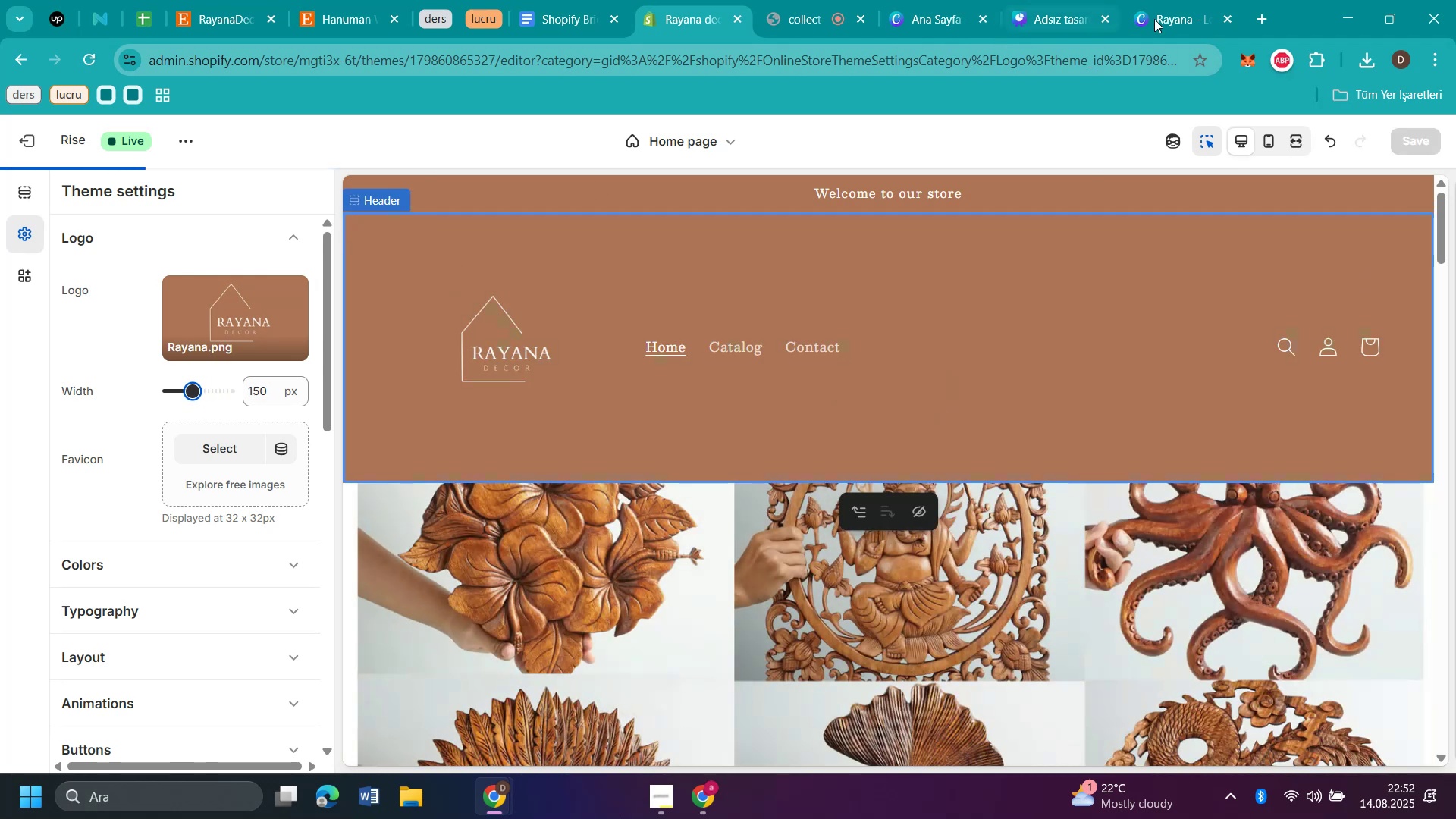 
left_click([1189, 13])
 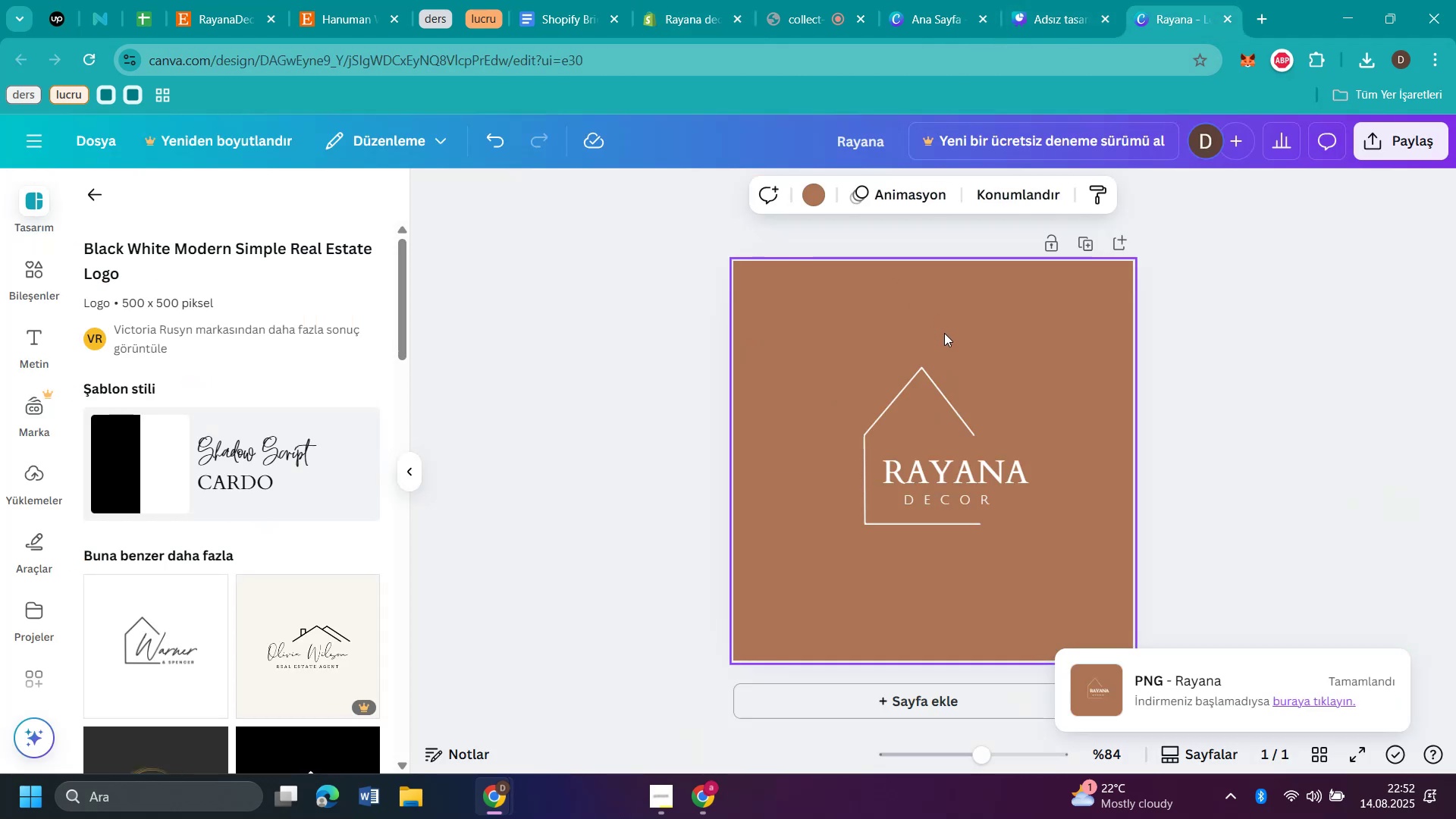 
left_click([944, 333])
 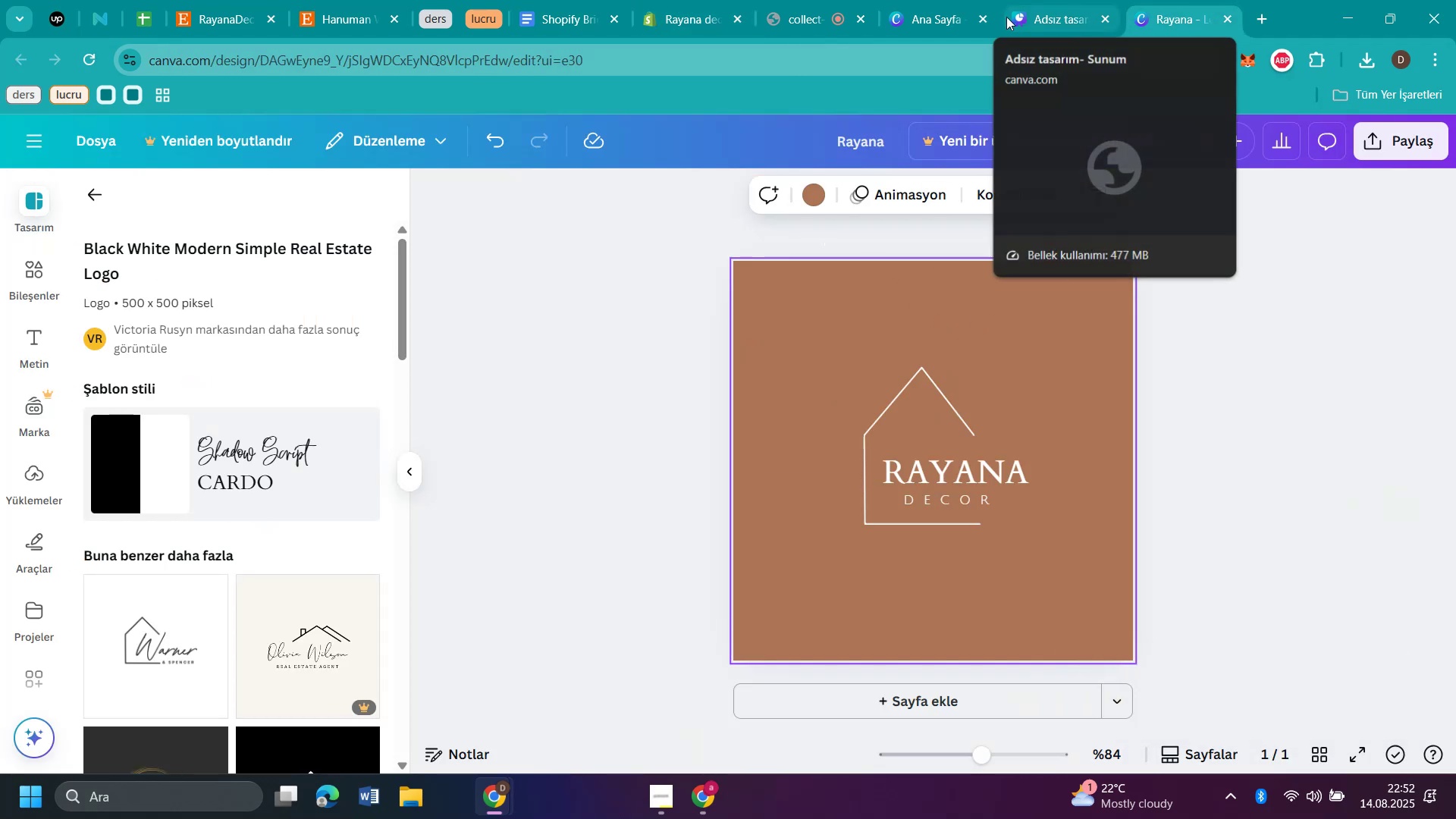 
left_click([670, 25])
 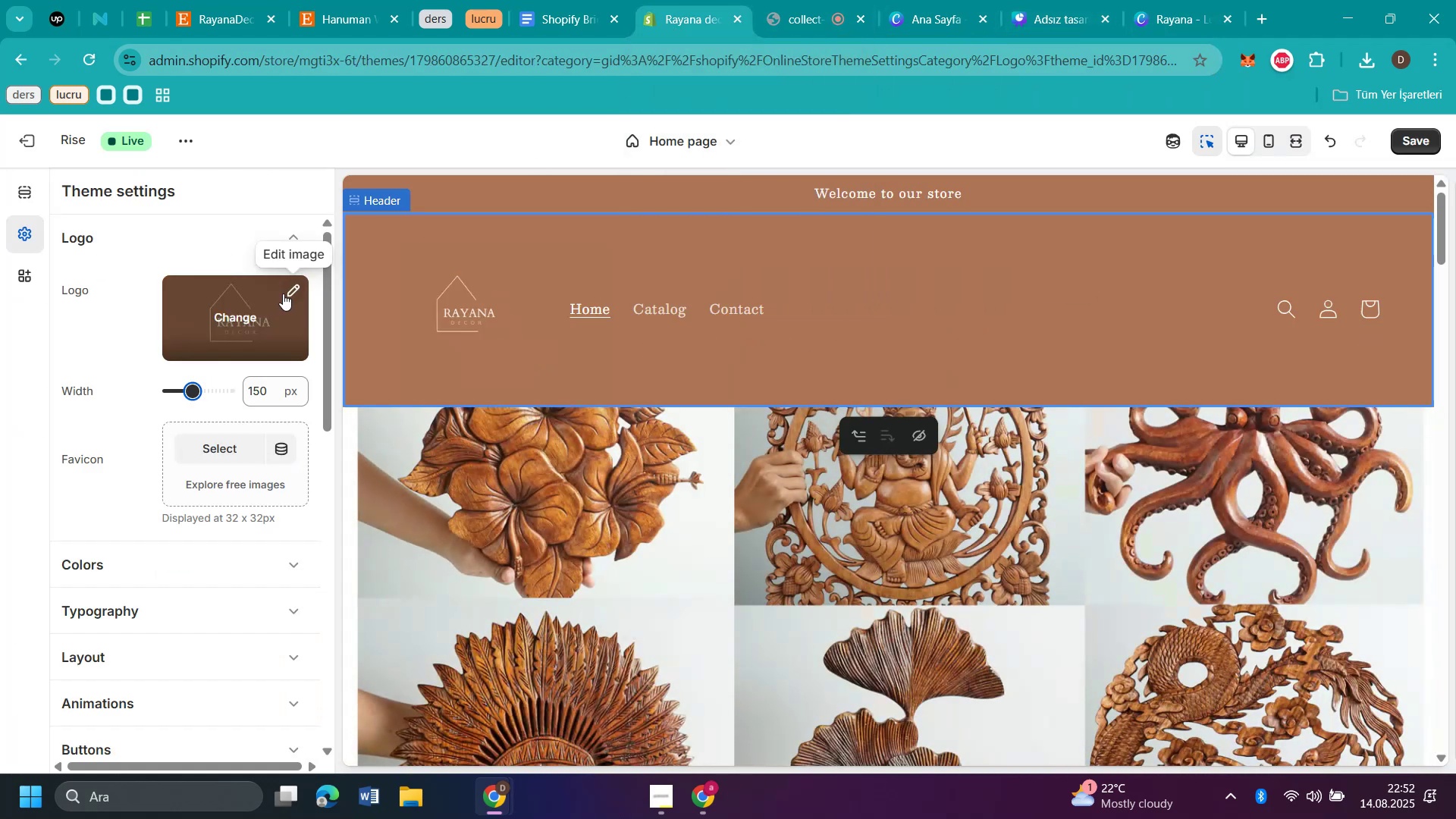 
left_click([288, 291])
 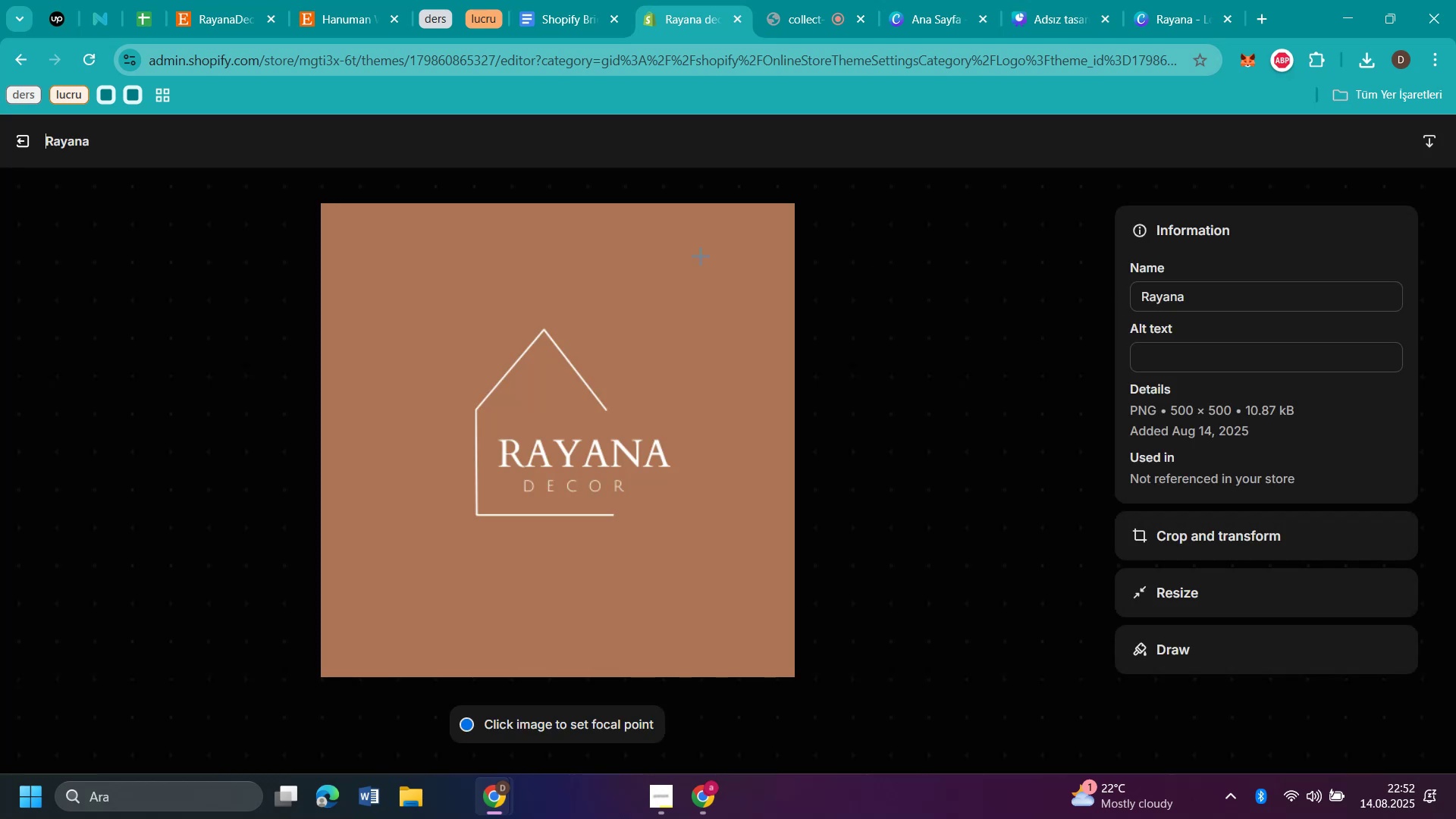 
left_click([473, 244])
 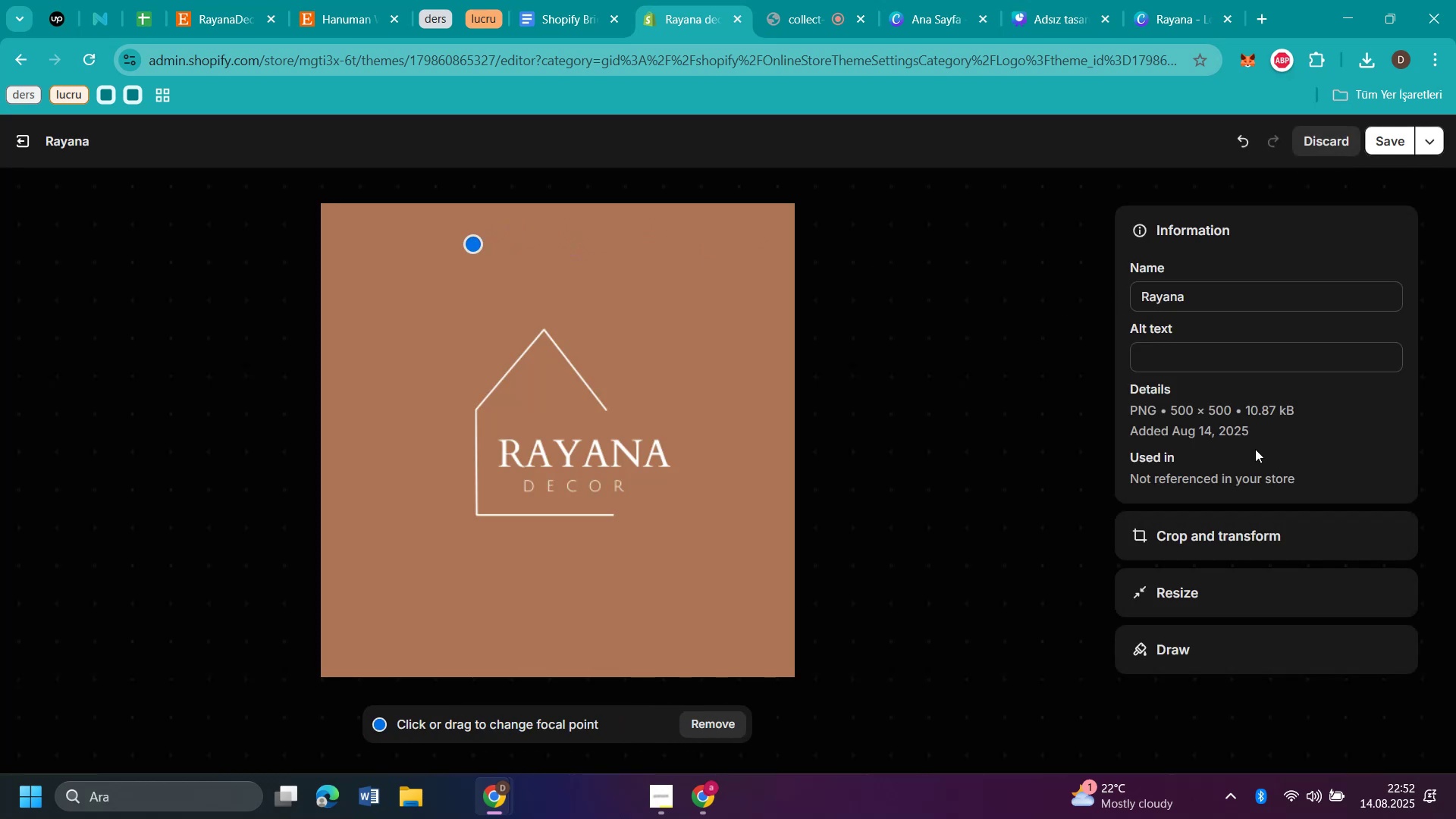 
left_click_drag(start_coordinate=[1236, 541], to_coordinate=[1238, 548])
 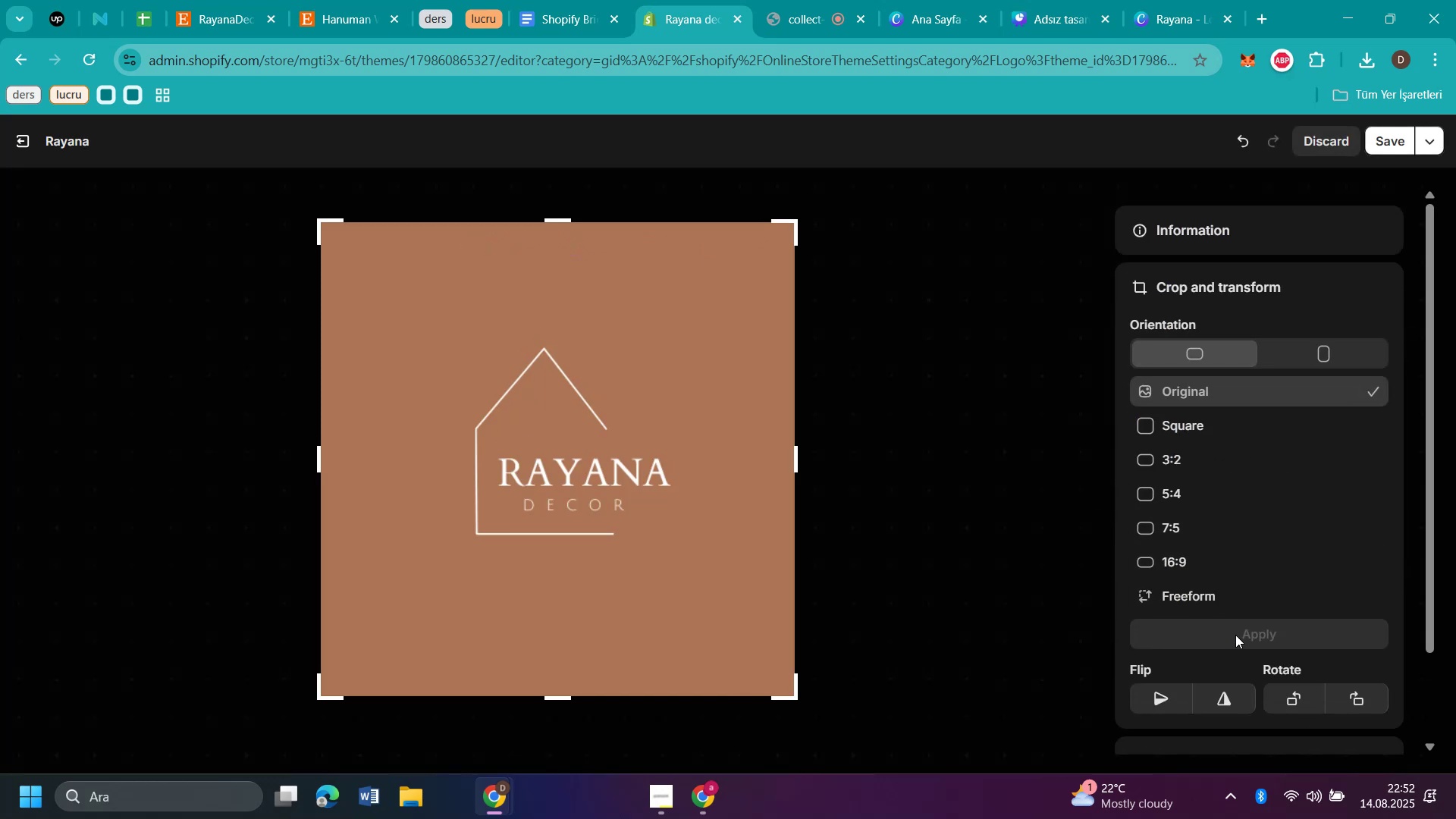 
left_click([1183, 592])
 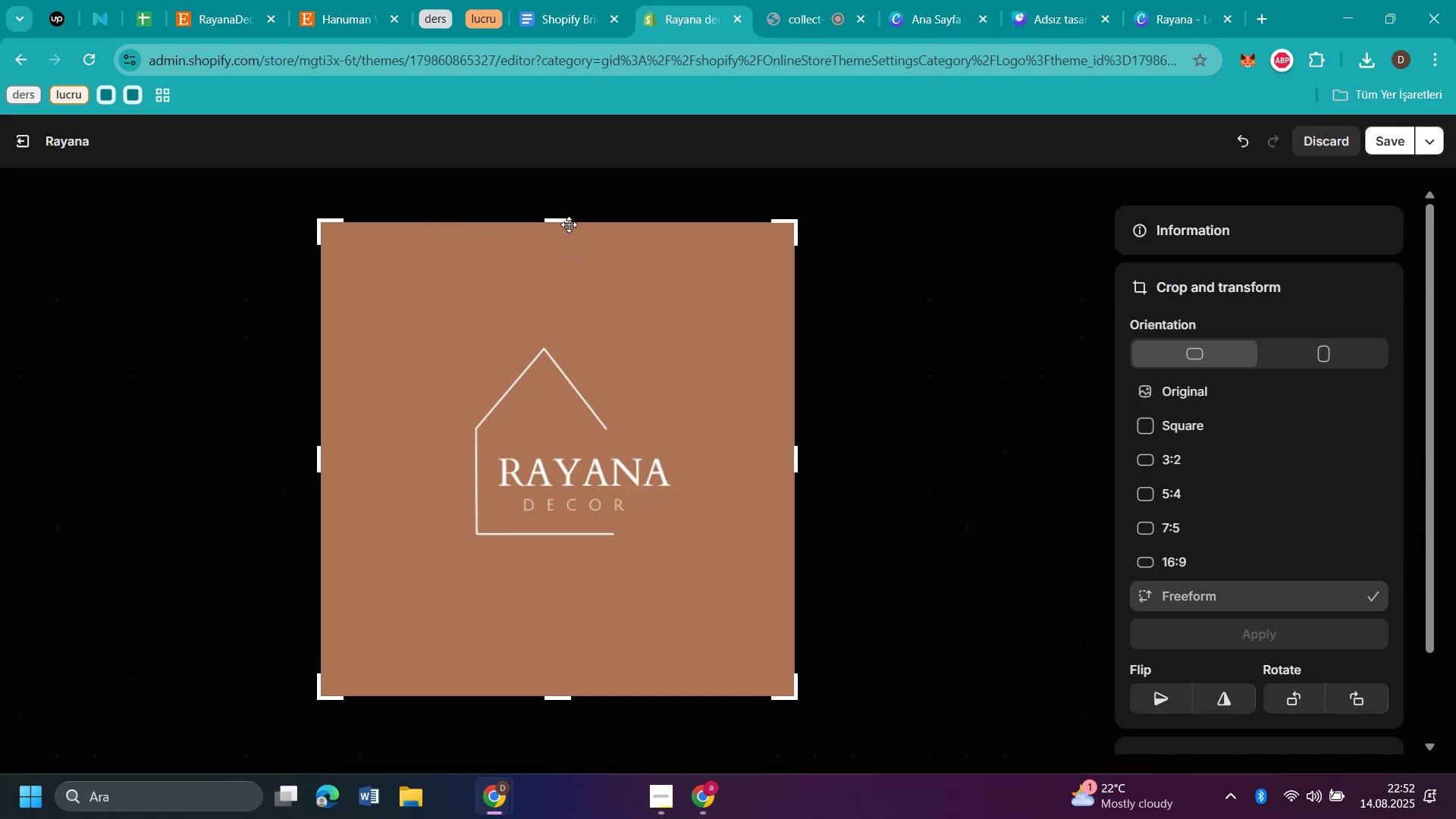 
left_click_drag(start_coordinate=[563, 221], to_coordinate=[558, 309])
 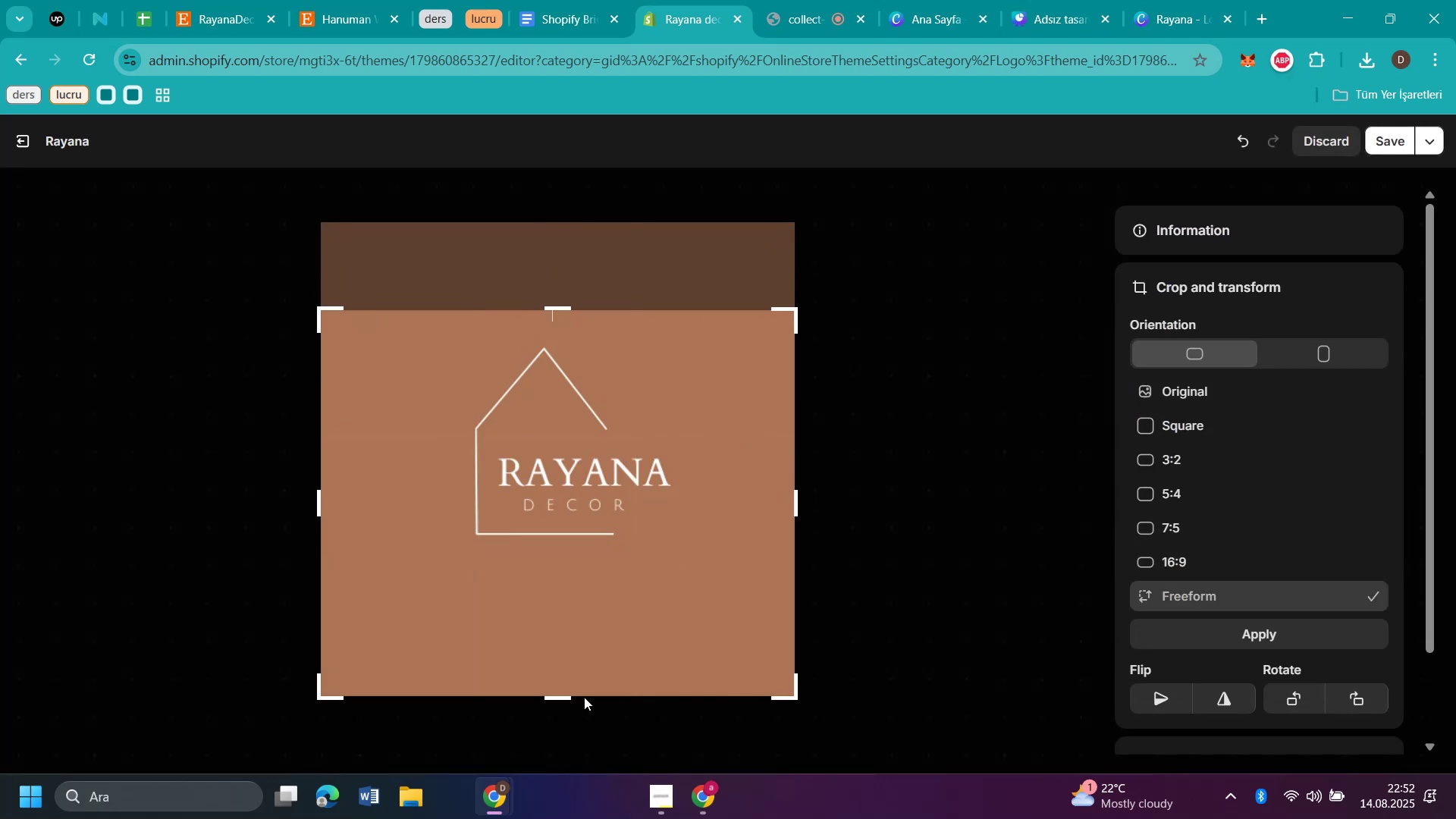 
left_click_drag(start_coordinate=[554, 698], to_coordinate=[569, 590])
 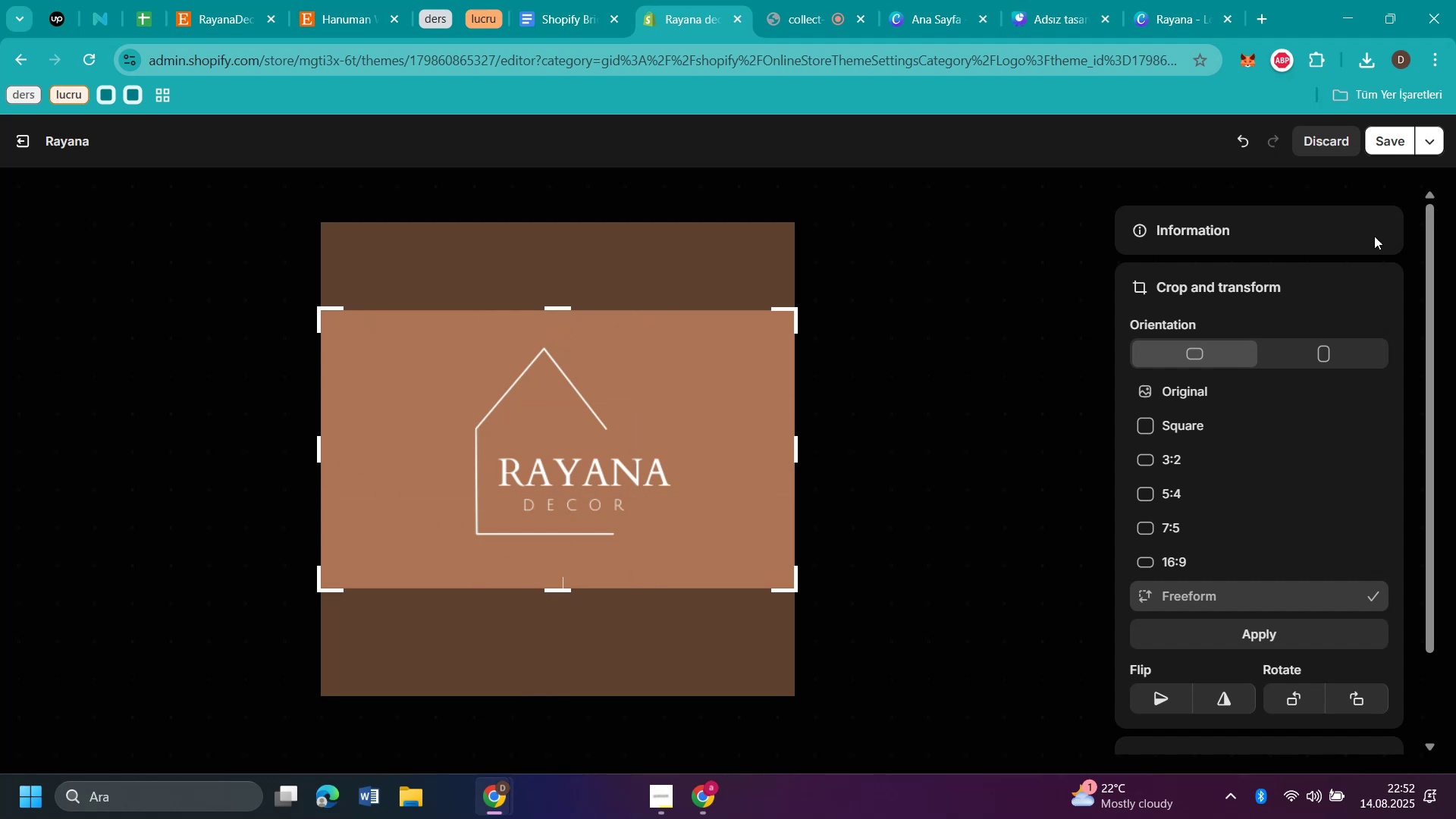 
left_click([1238, 629])
 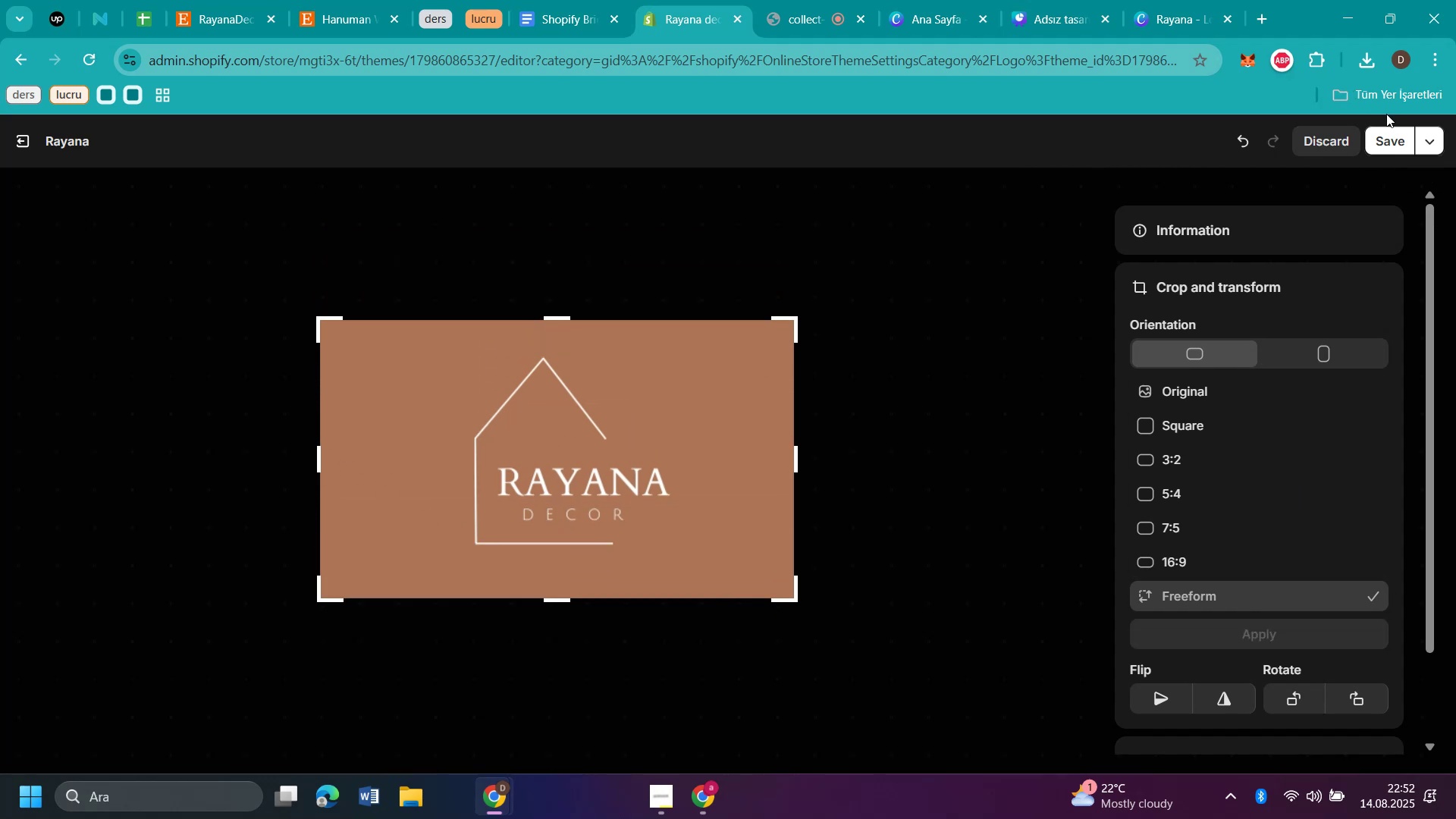 
left_click([1381, 140])
 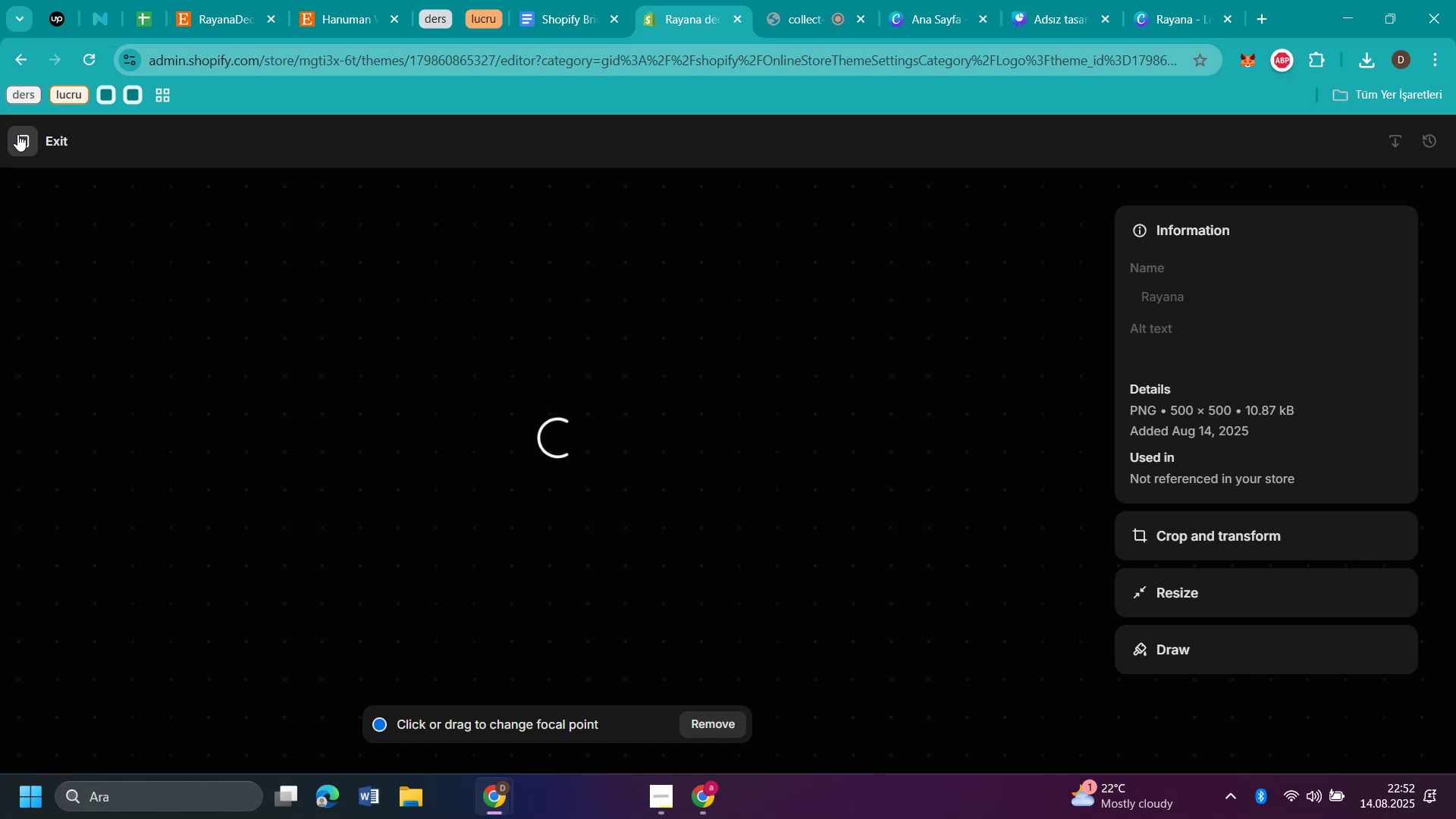 
wait(6.0)
 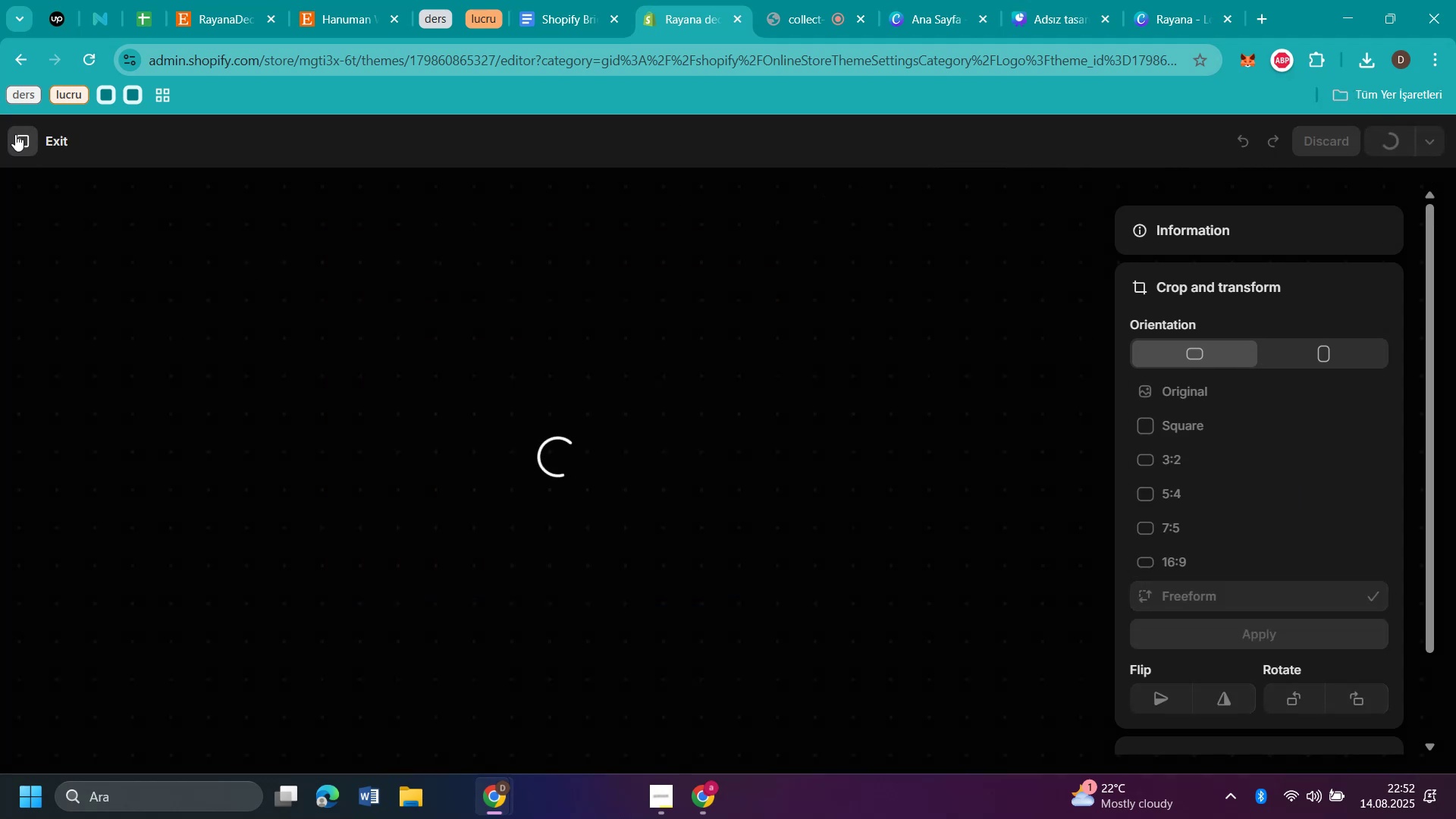 
left_click([17, 134])
 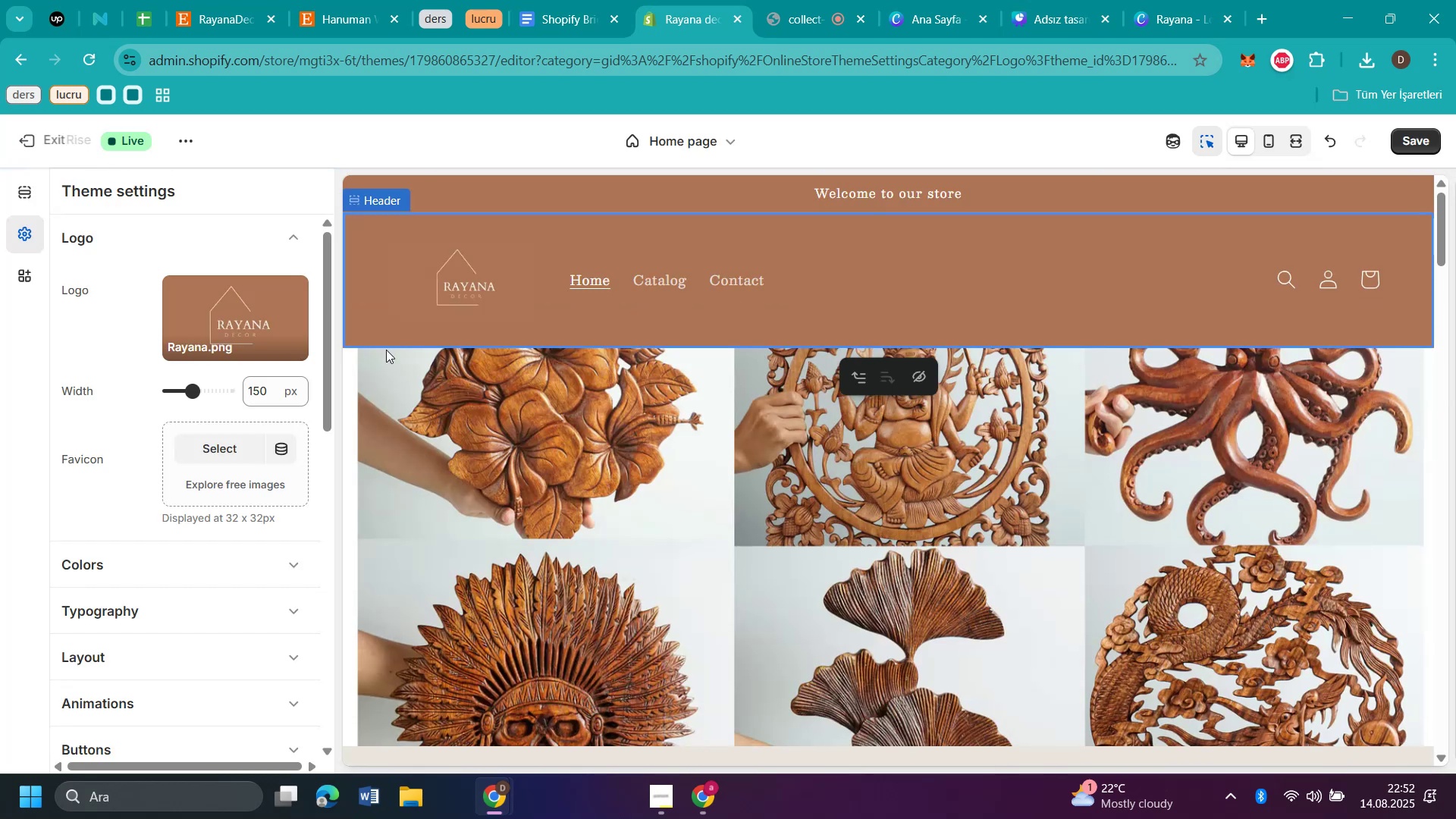 
left_click([203, 384])
 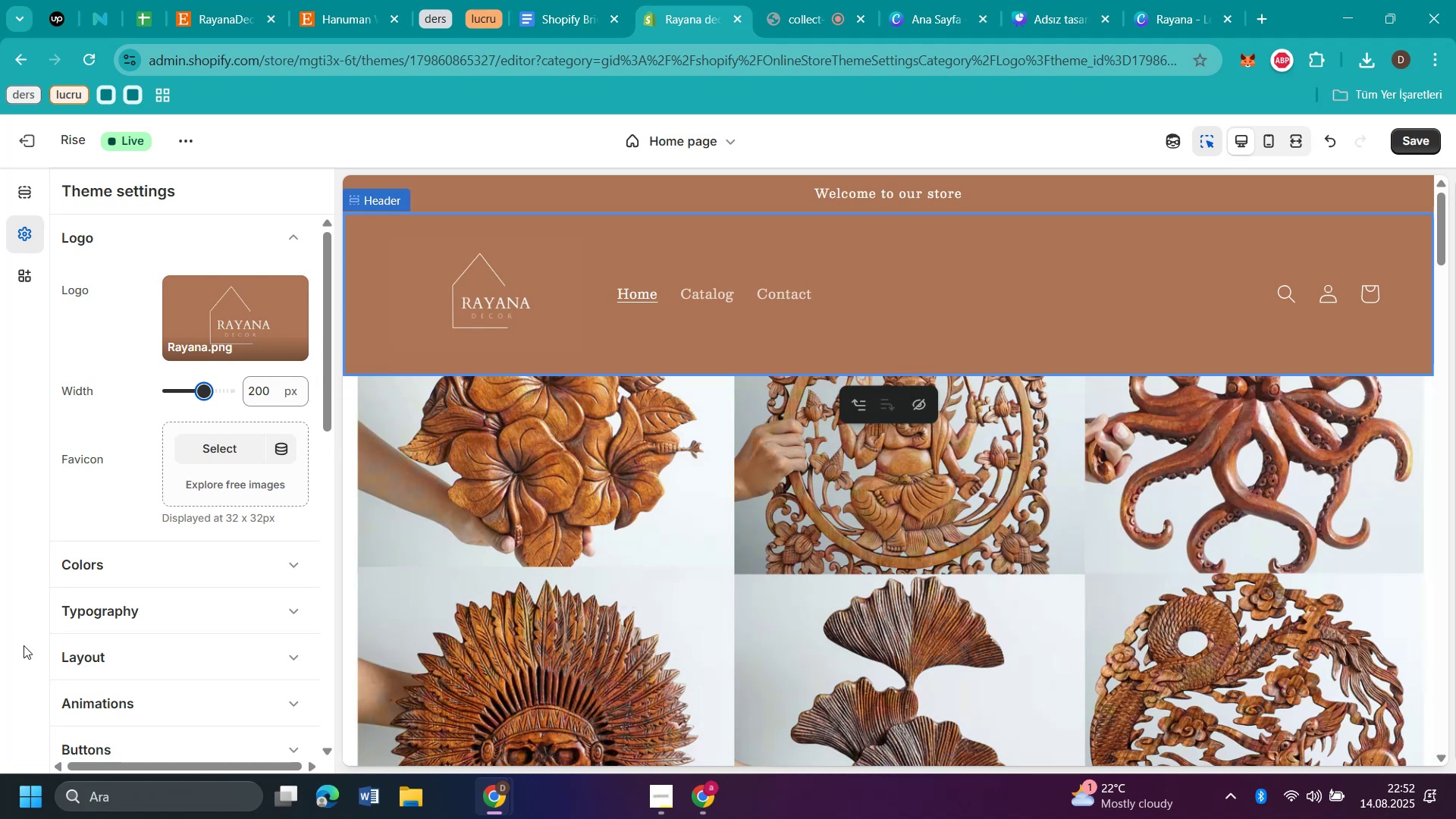 
wait(6.38)
 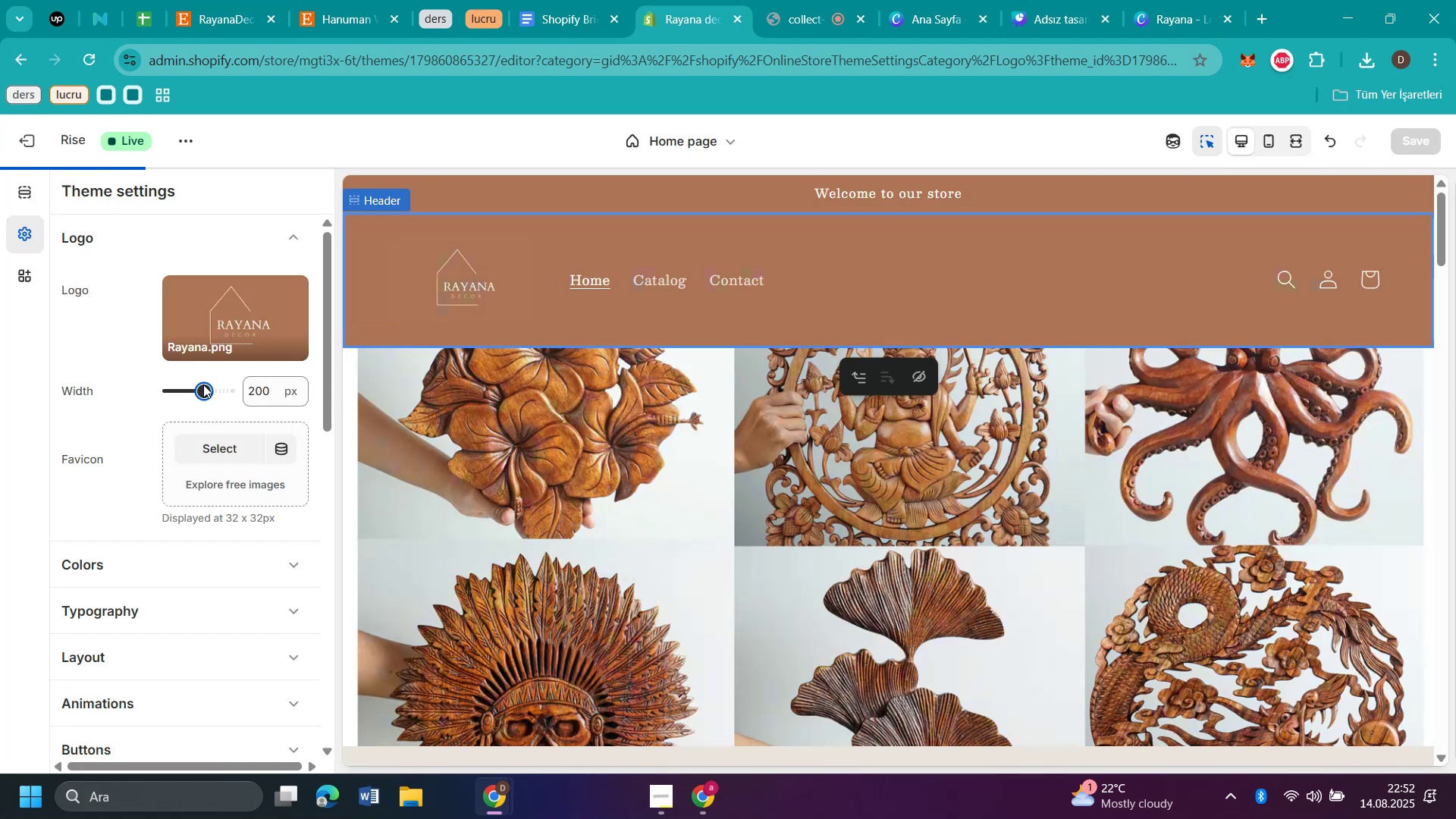 
left_click([287, 297])
 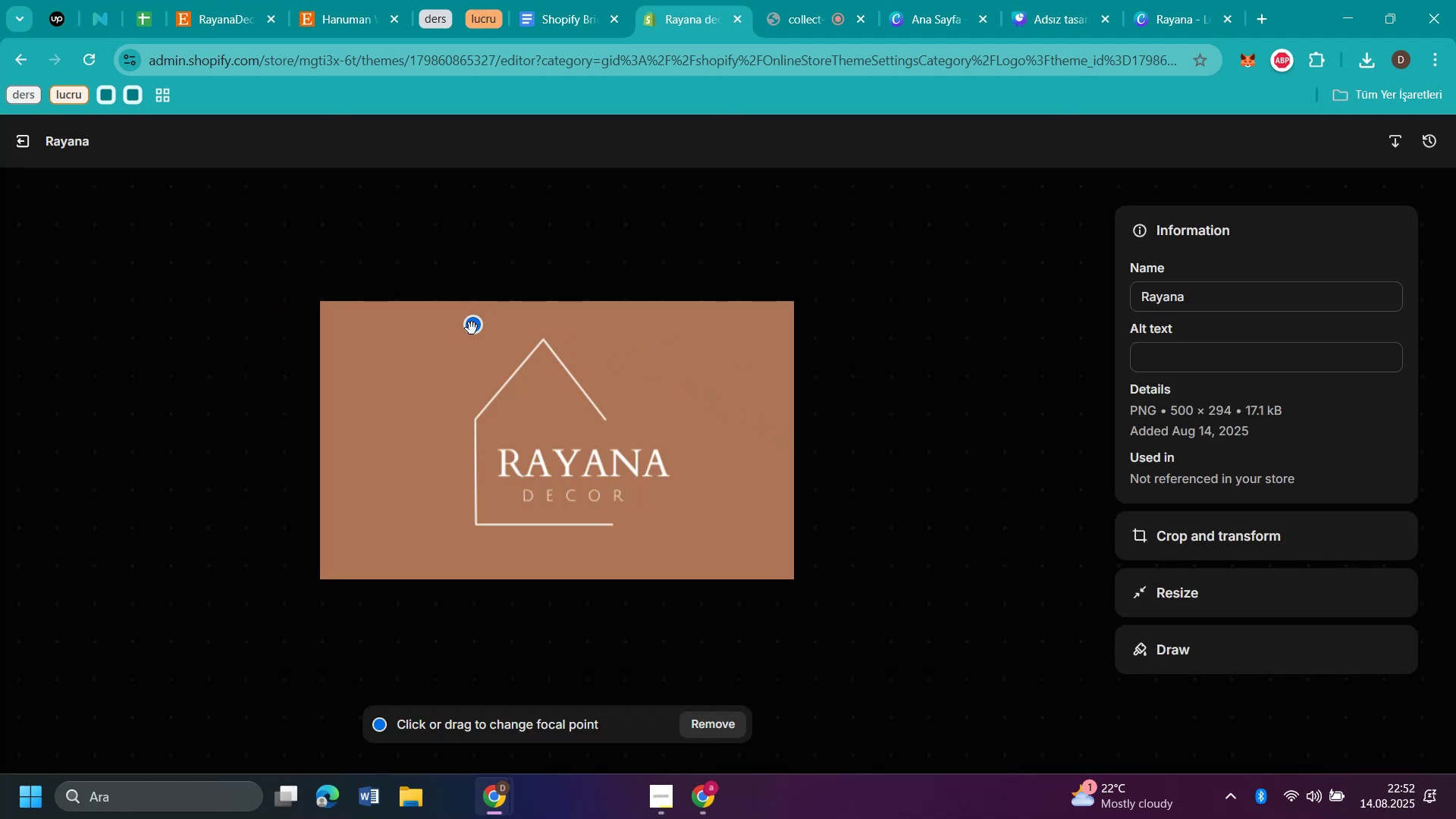 
wait(6.59)
 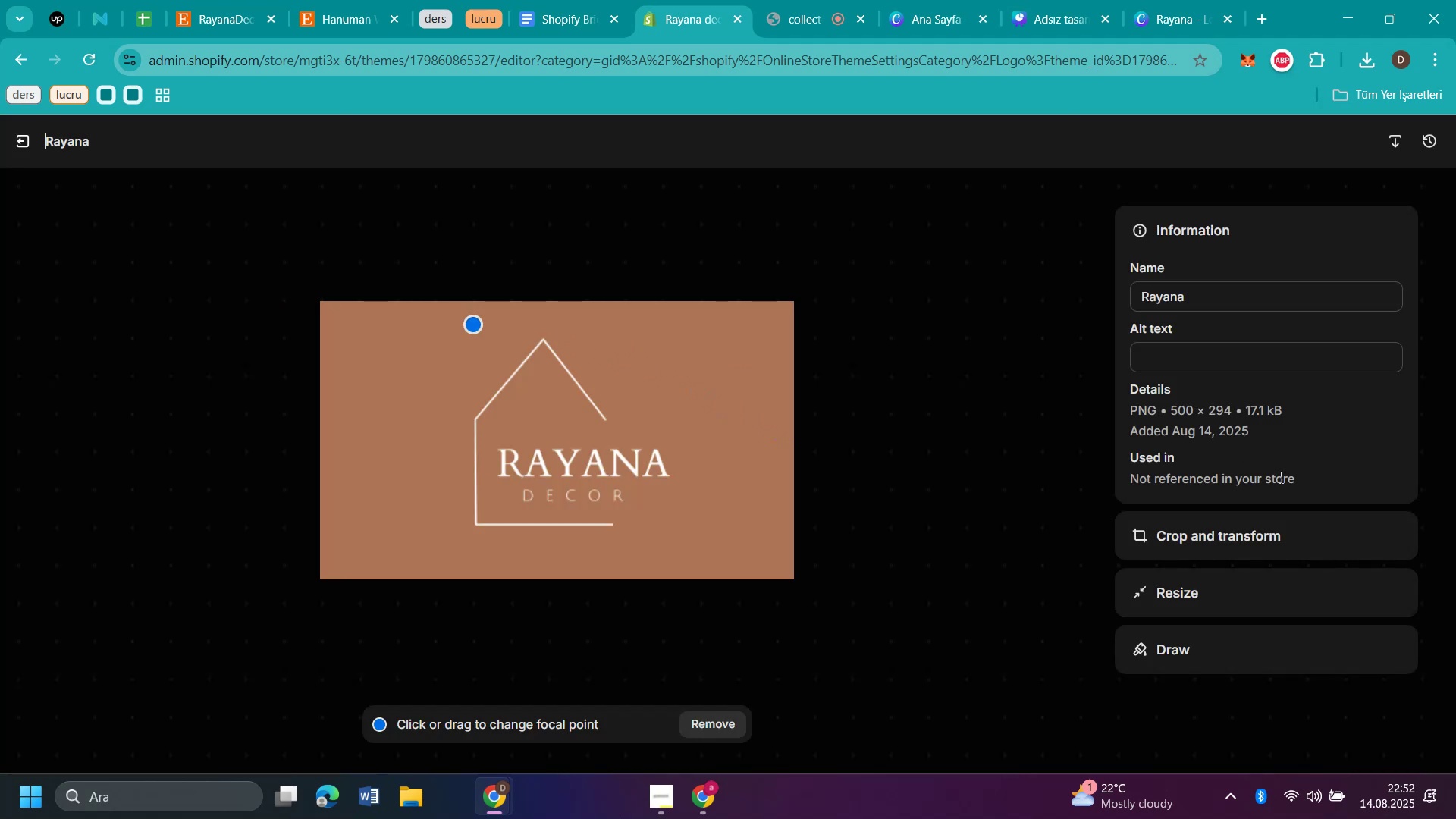 
left_click([712, 720])
 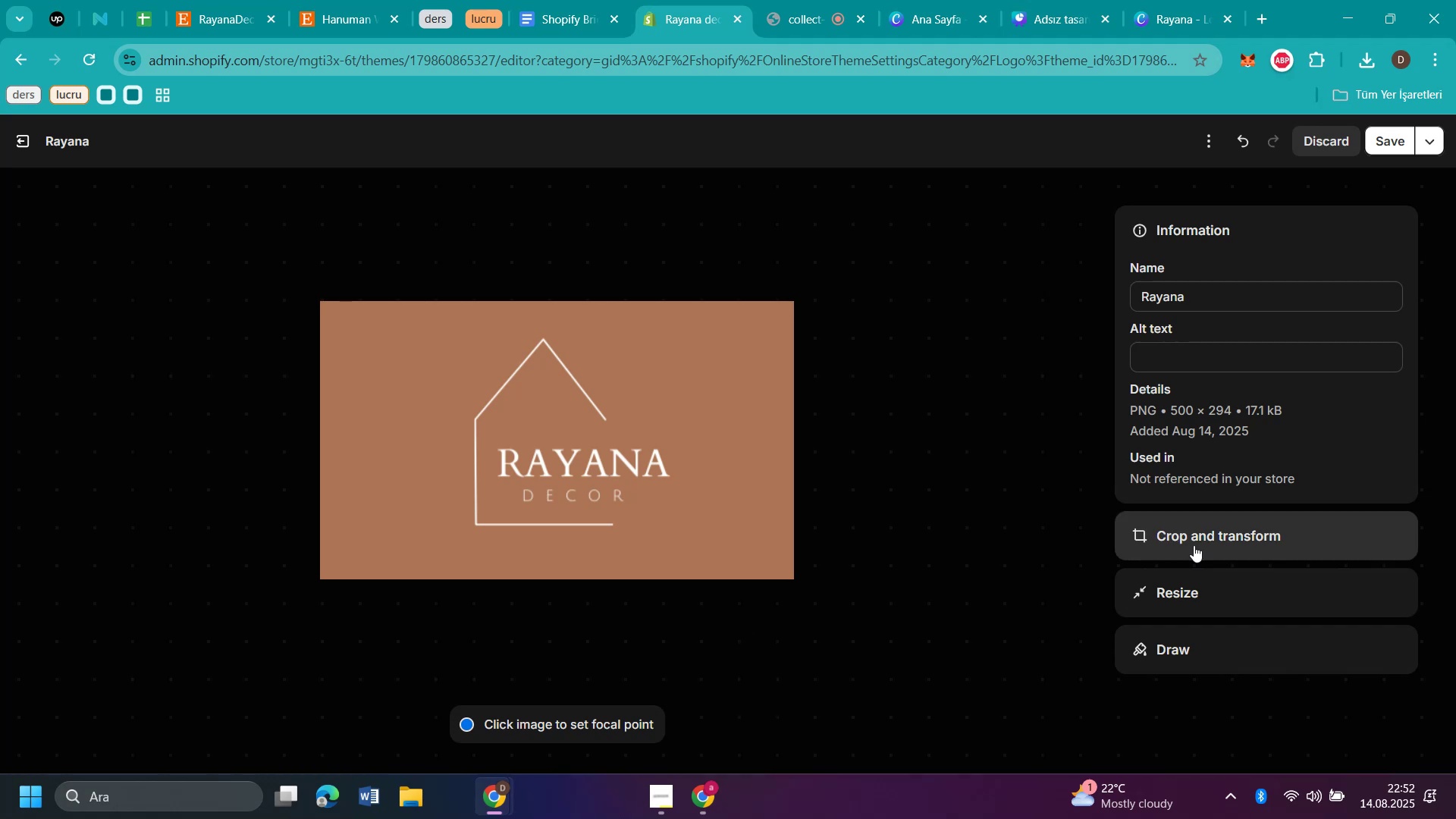 
left_click([1210, 538])
 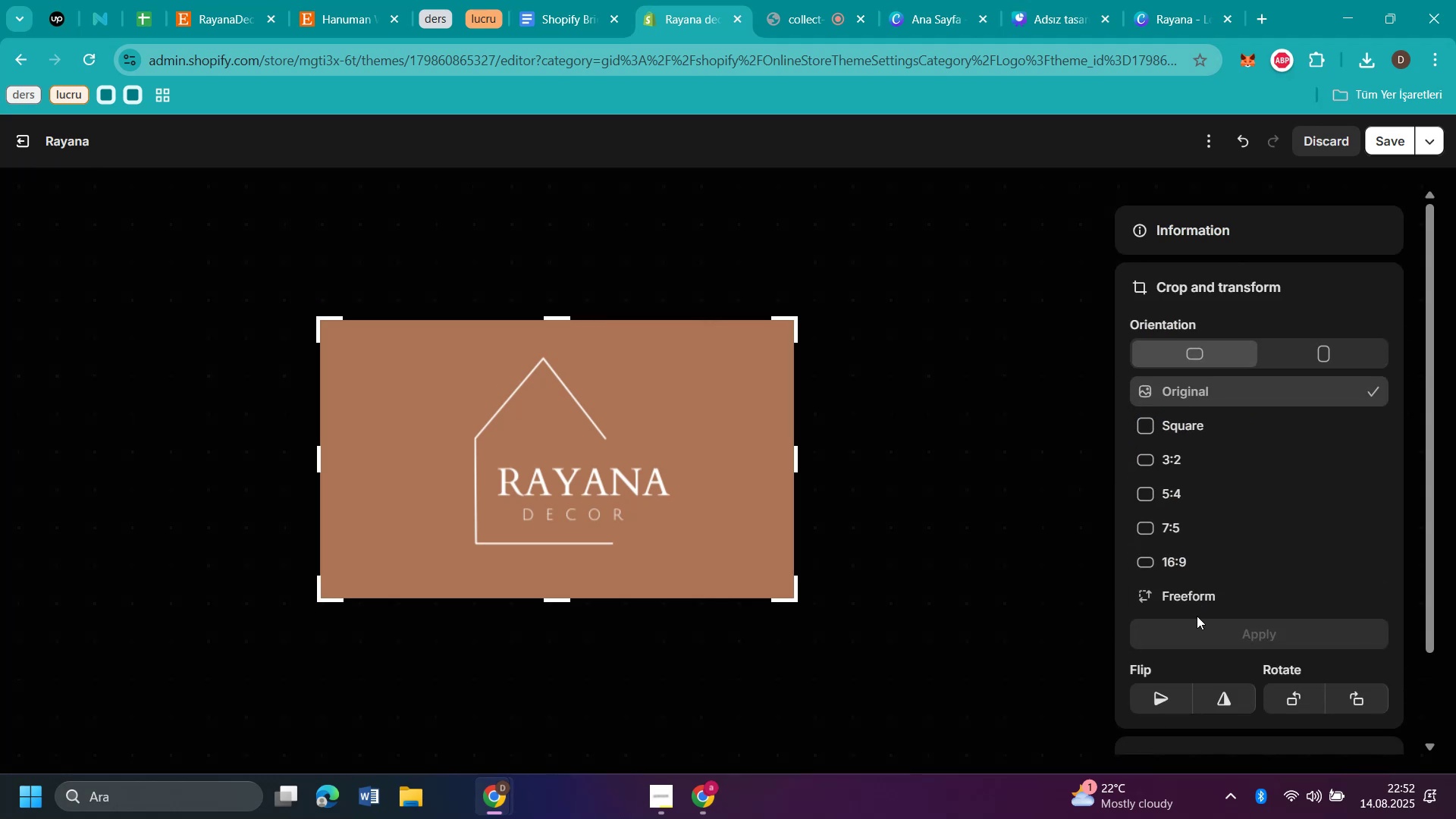 
left_click([1190, 588])
 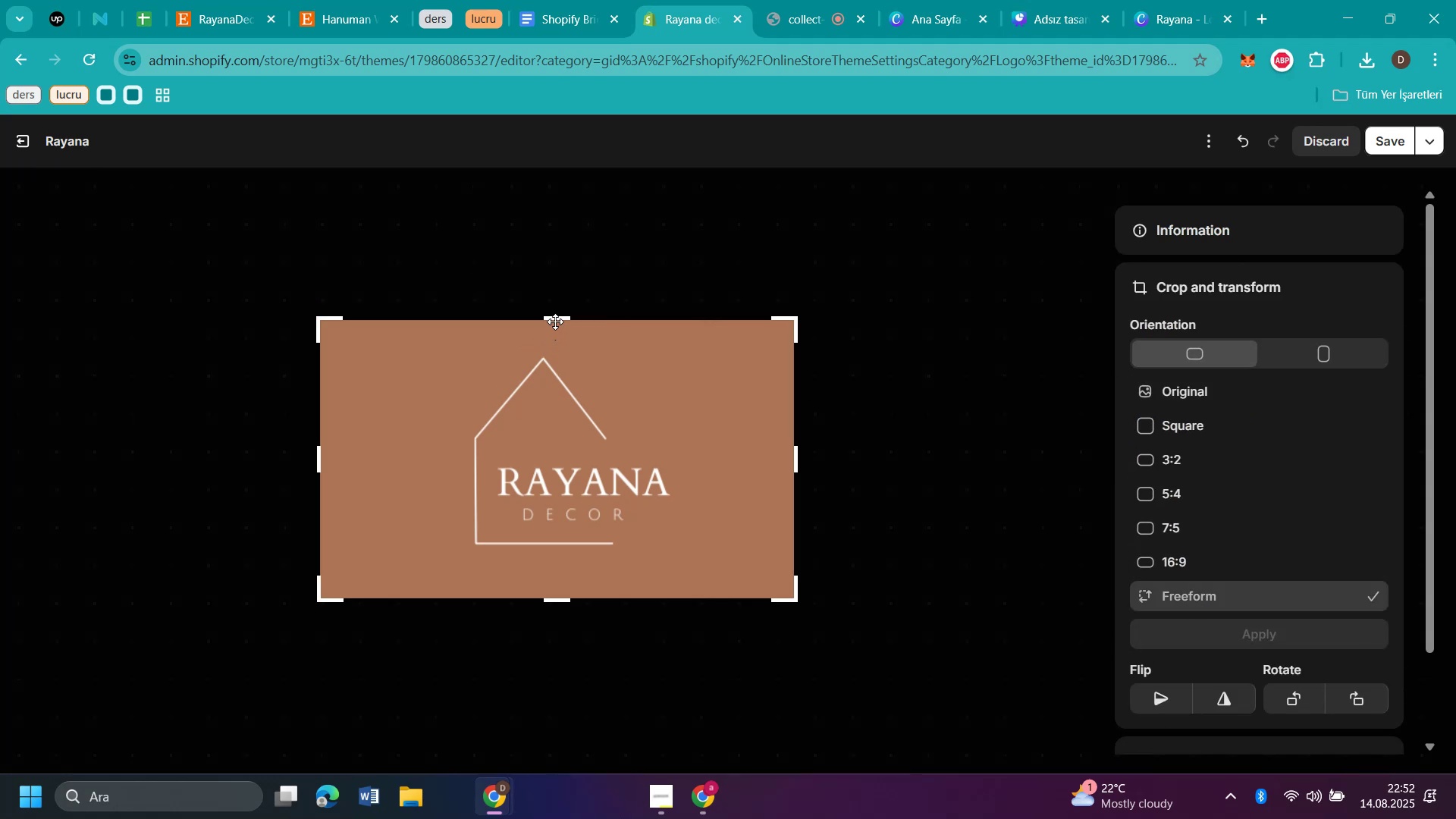 
left_click_drag(start_coordinate=[555, 316], to_coordinate=[559, 344])
 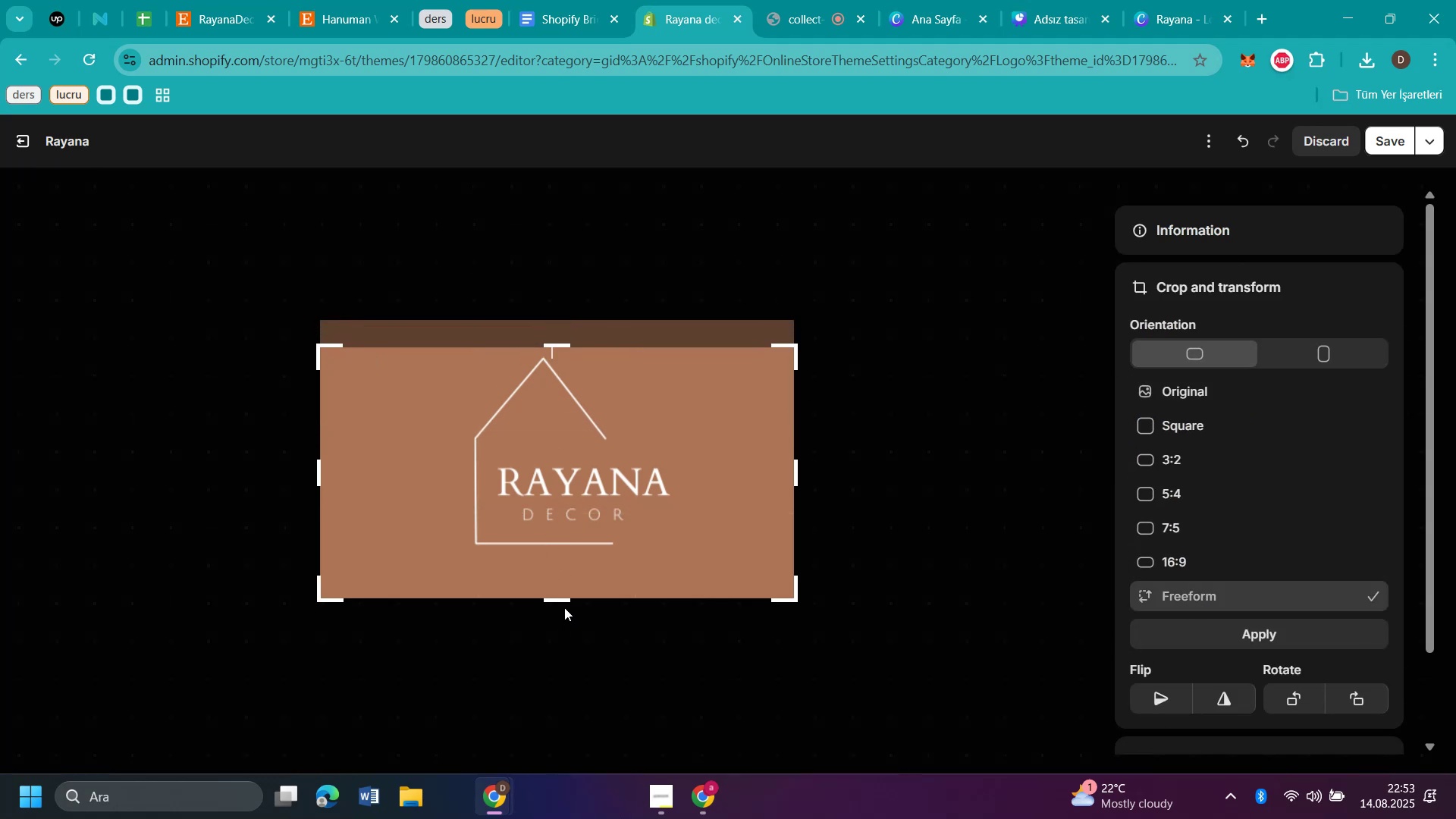 
left_click_drag(start_coordinate=[561, 599], to_coordinate=[584, 562])
 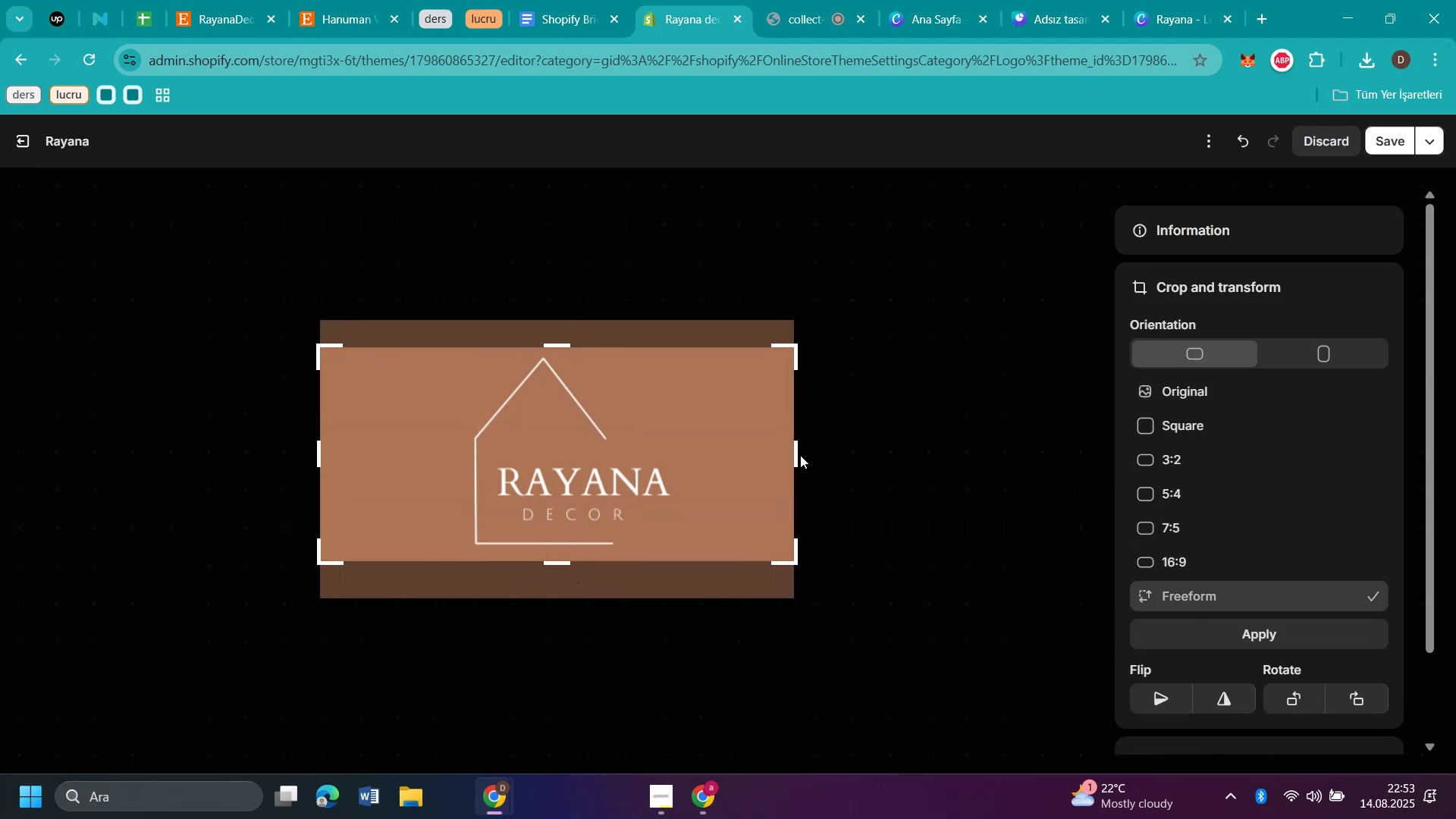 
left_click_drag(start_coordinate=[793, 452], to_coordinate=[756, 459])
 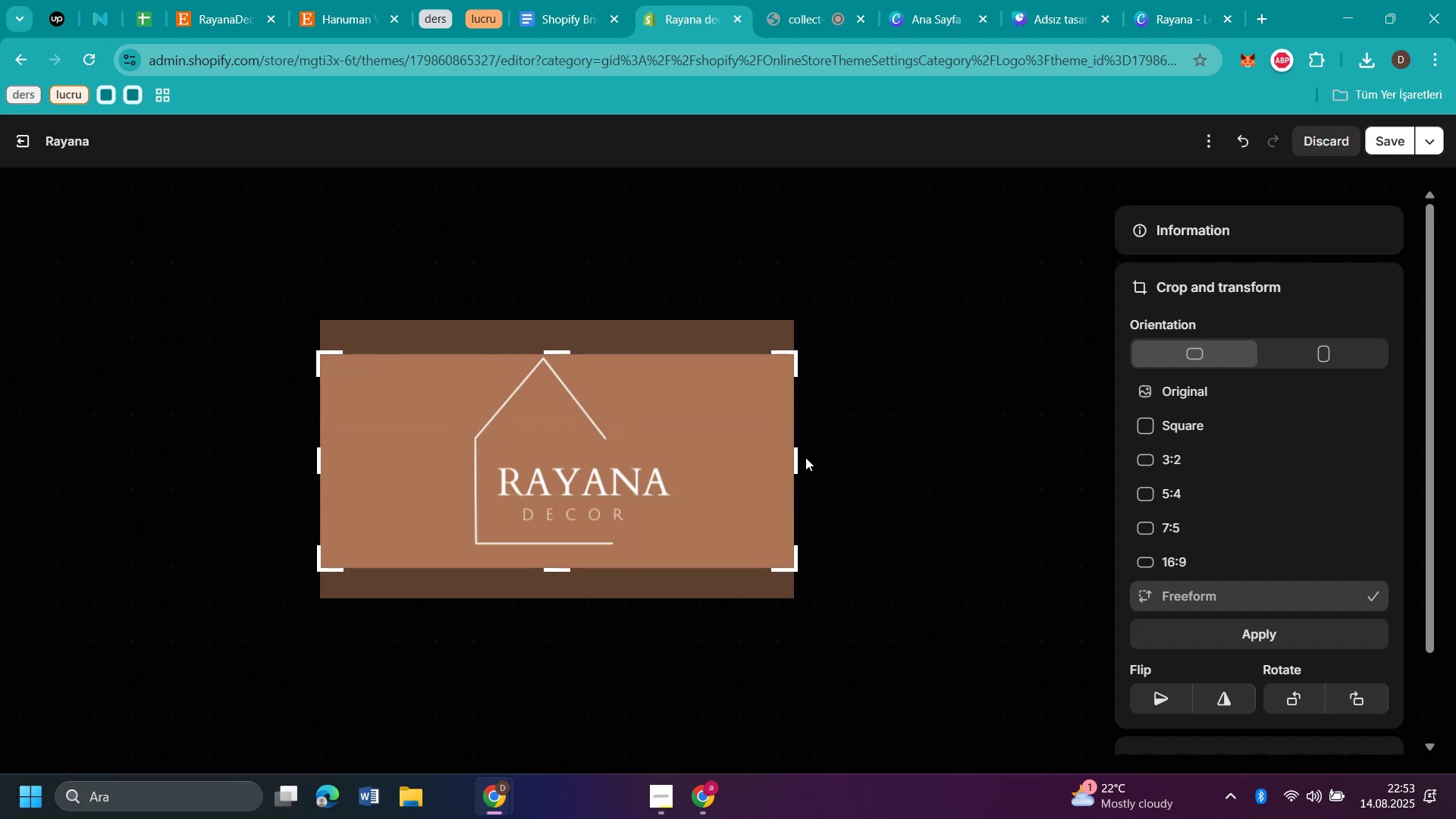 
left_click_drag(start_coordinate=[792, 457], to_coordinate=[787, 455])
 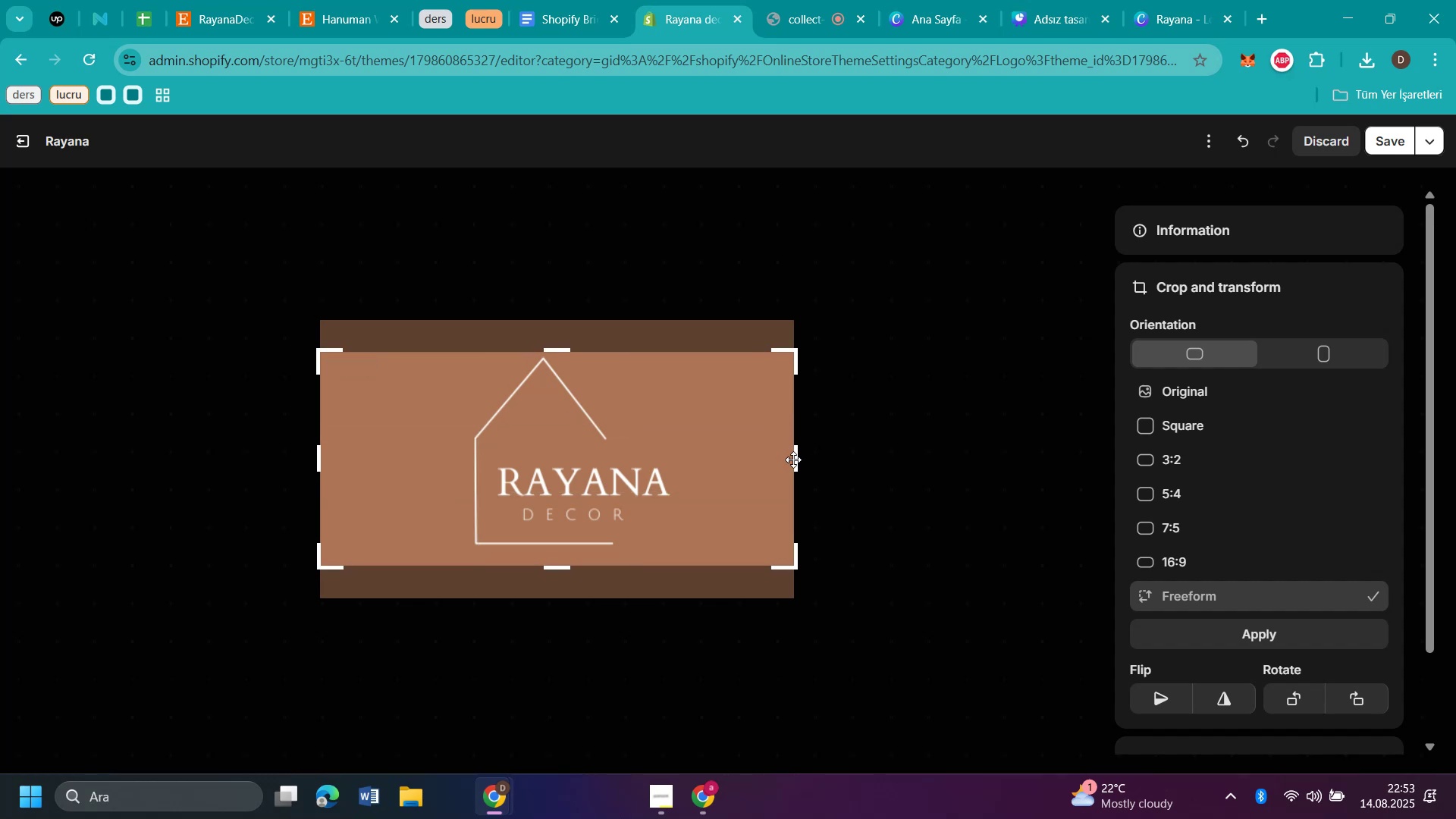 
left_click_drag(start_coordinate=[796, 460], to_coordinate=[740, 459])
 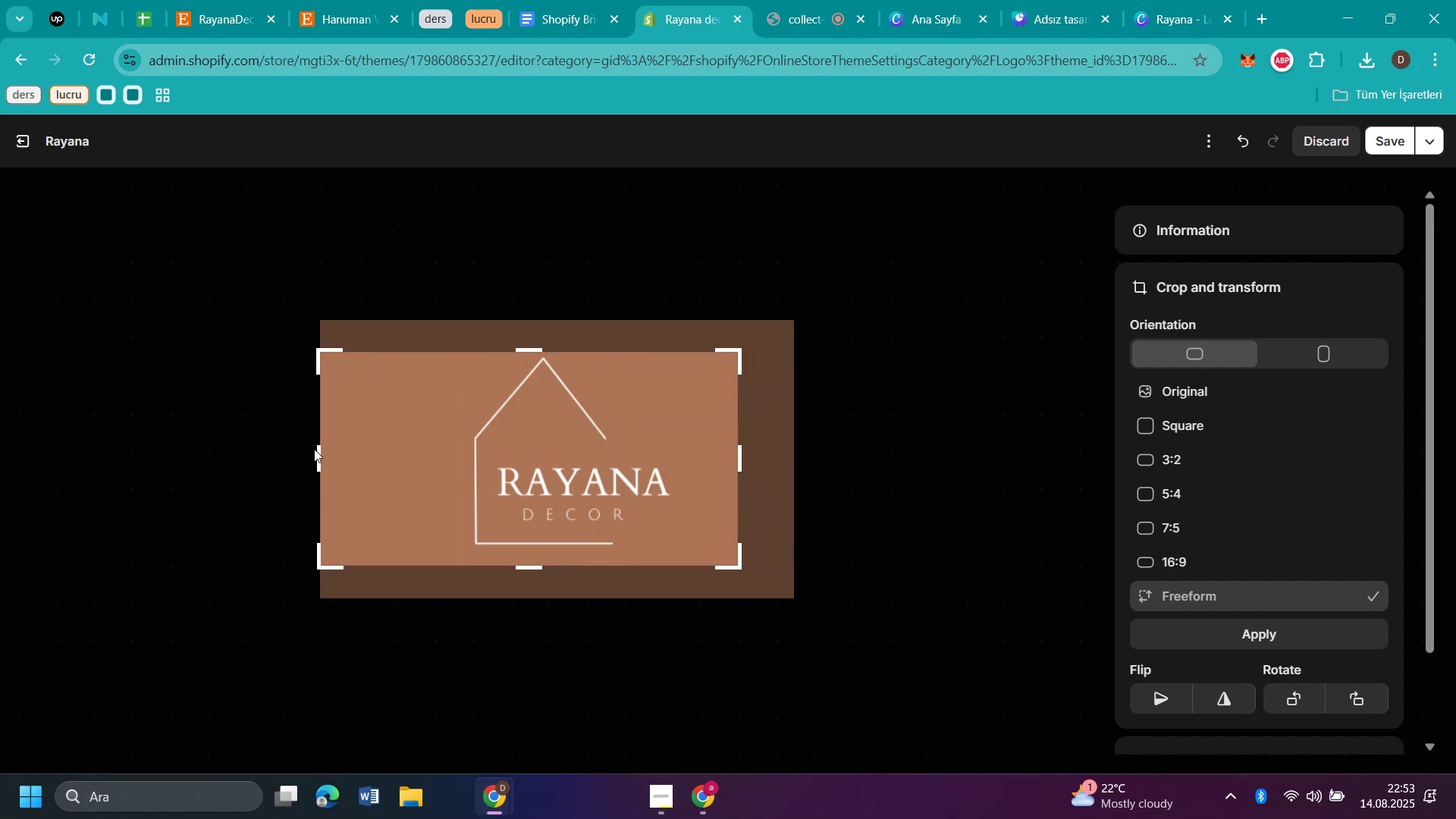 
left_click_drag(start_coordinate=[318, 458], to_coordinate=[396, 469])
 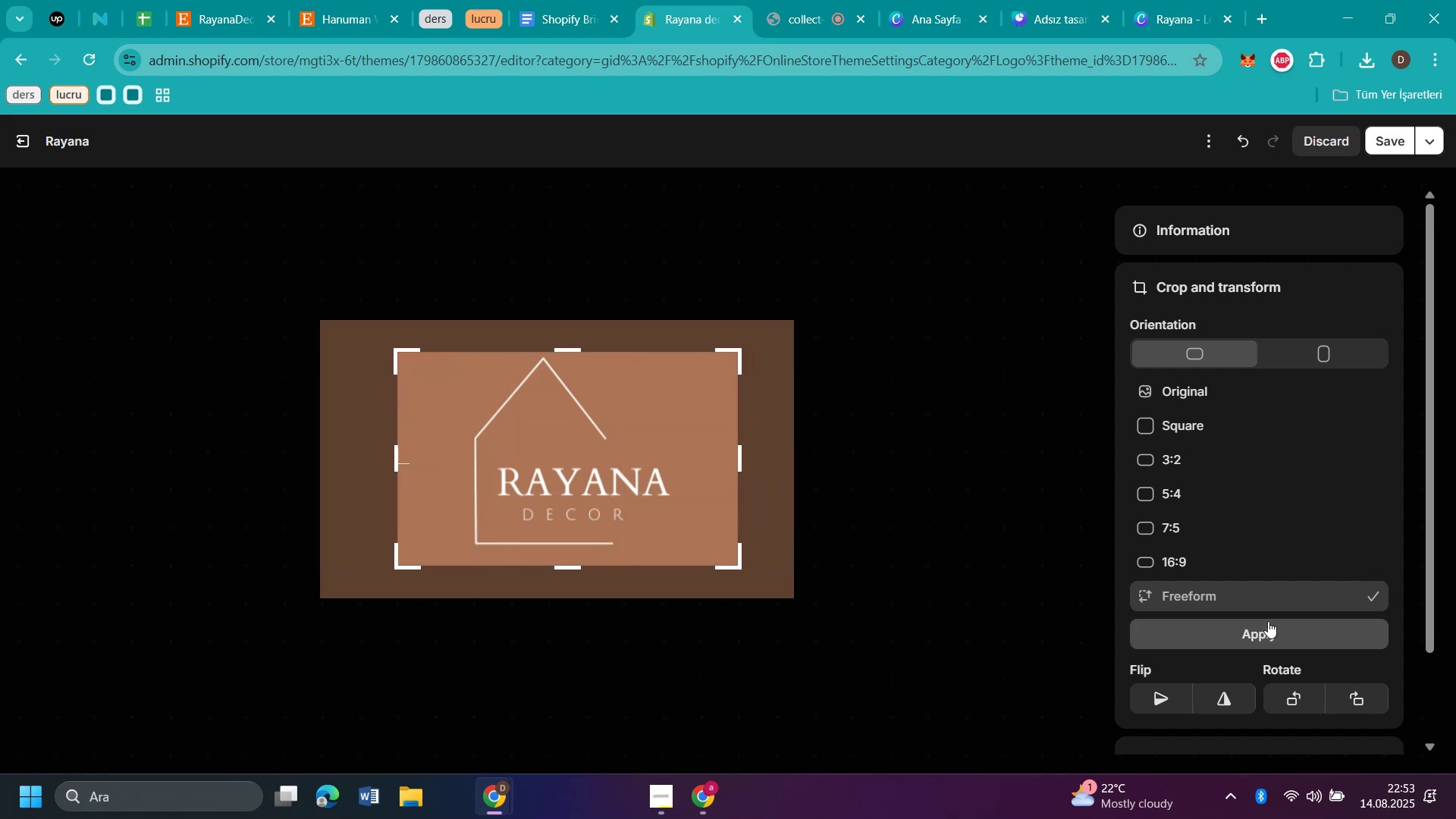 
left_click([1268, 626])
 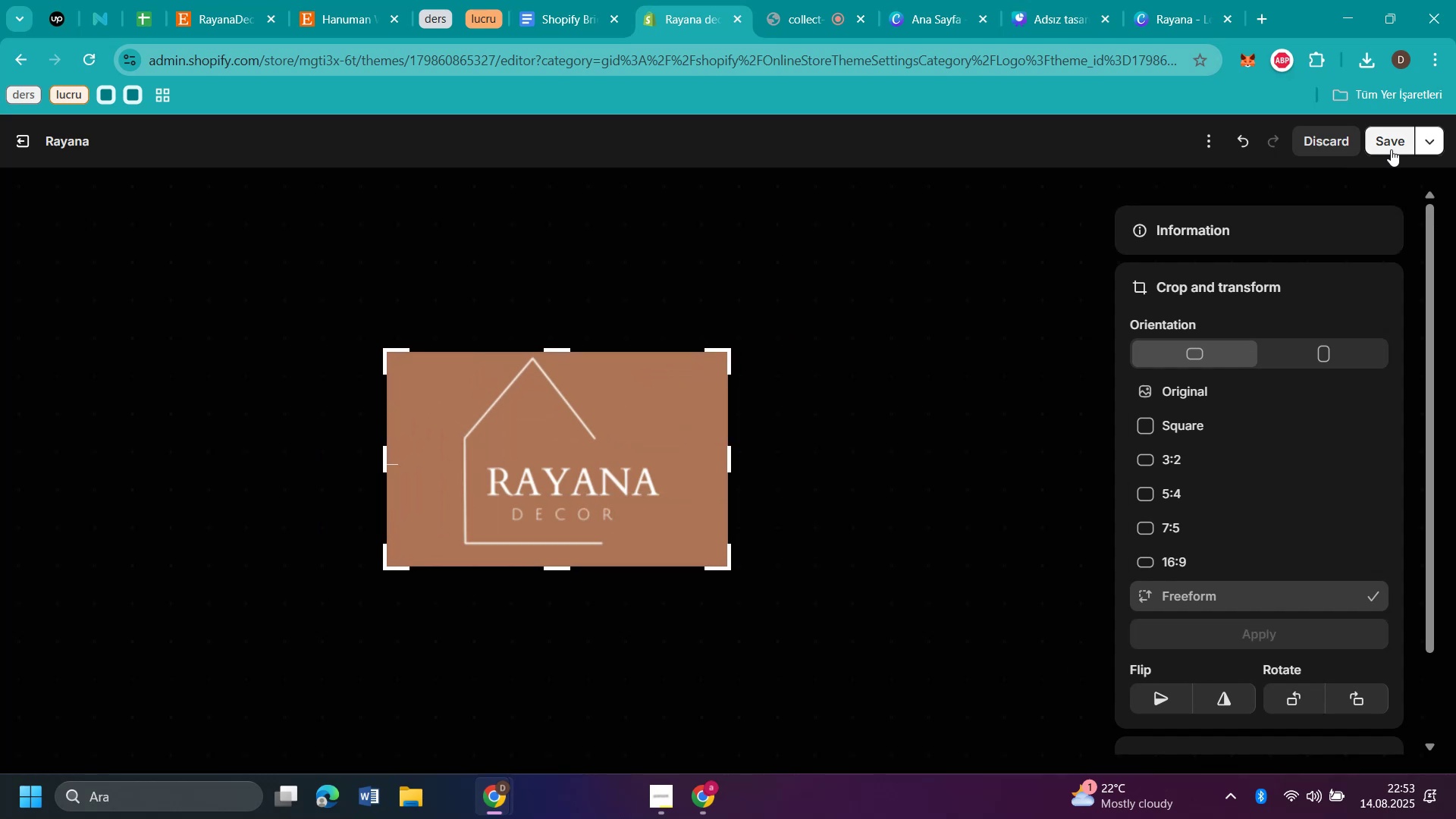 
left_click([1391, 149])
 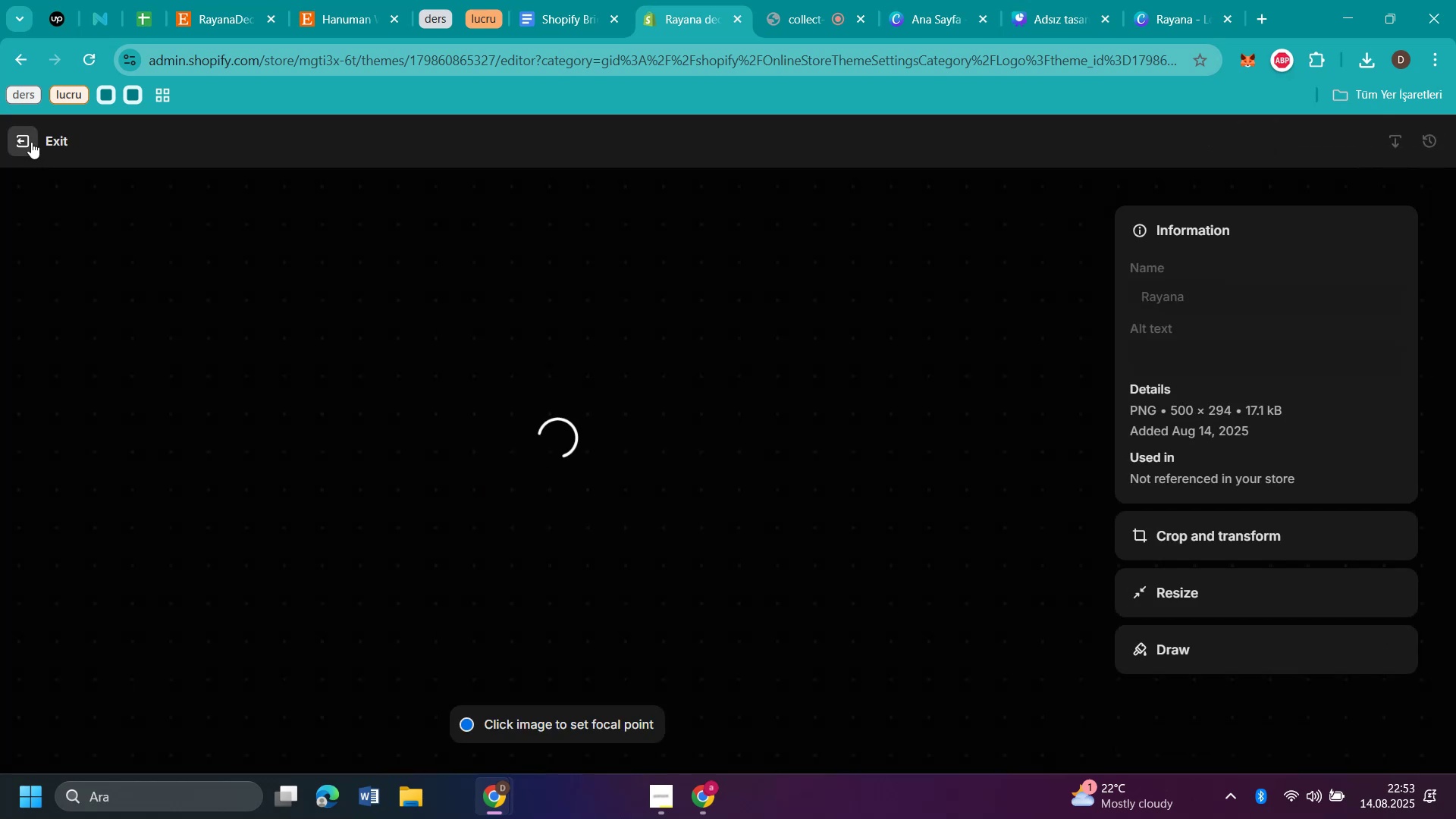 
left_click([31, 142])
 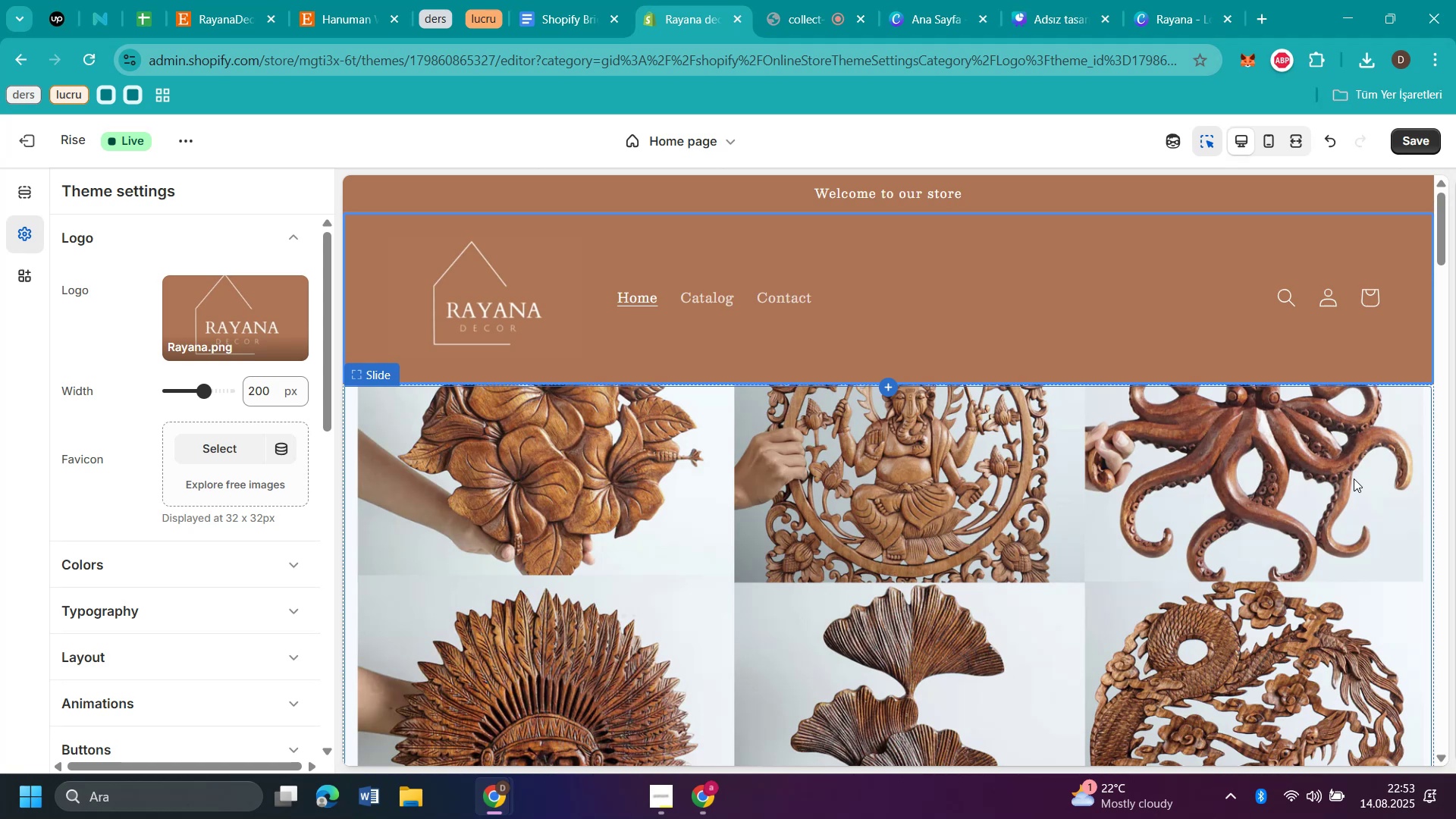 
wait(7.69)
 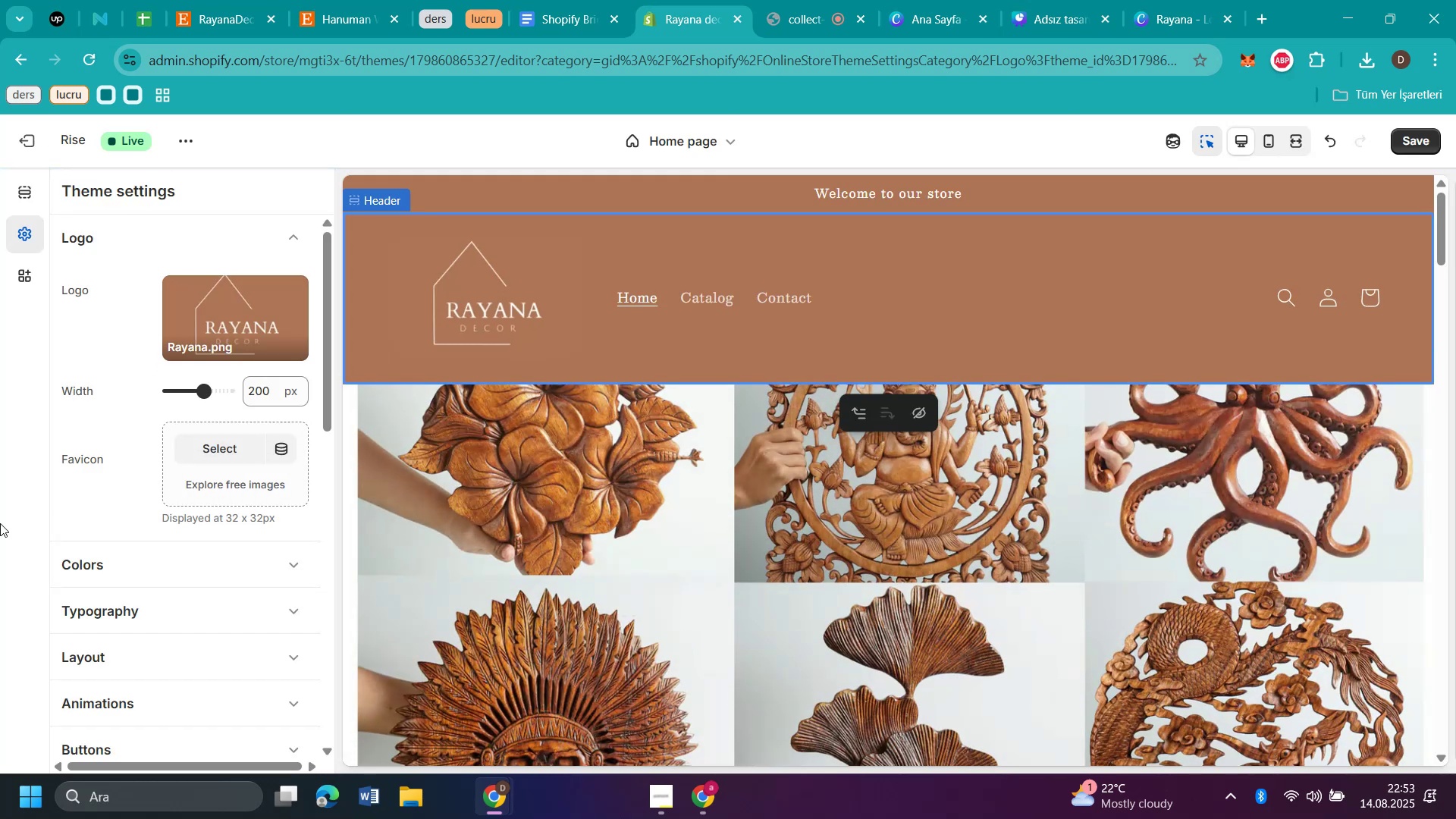 
scroll: coordinate [1165, 491], scroll_direction: up, amount: 3.0
 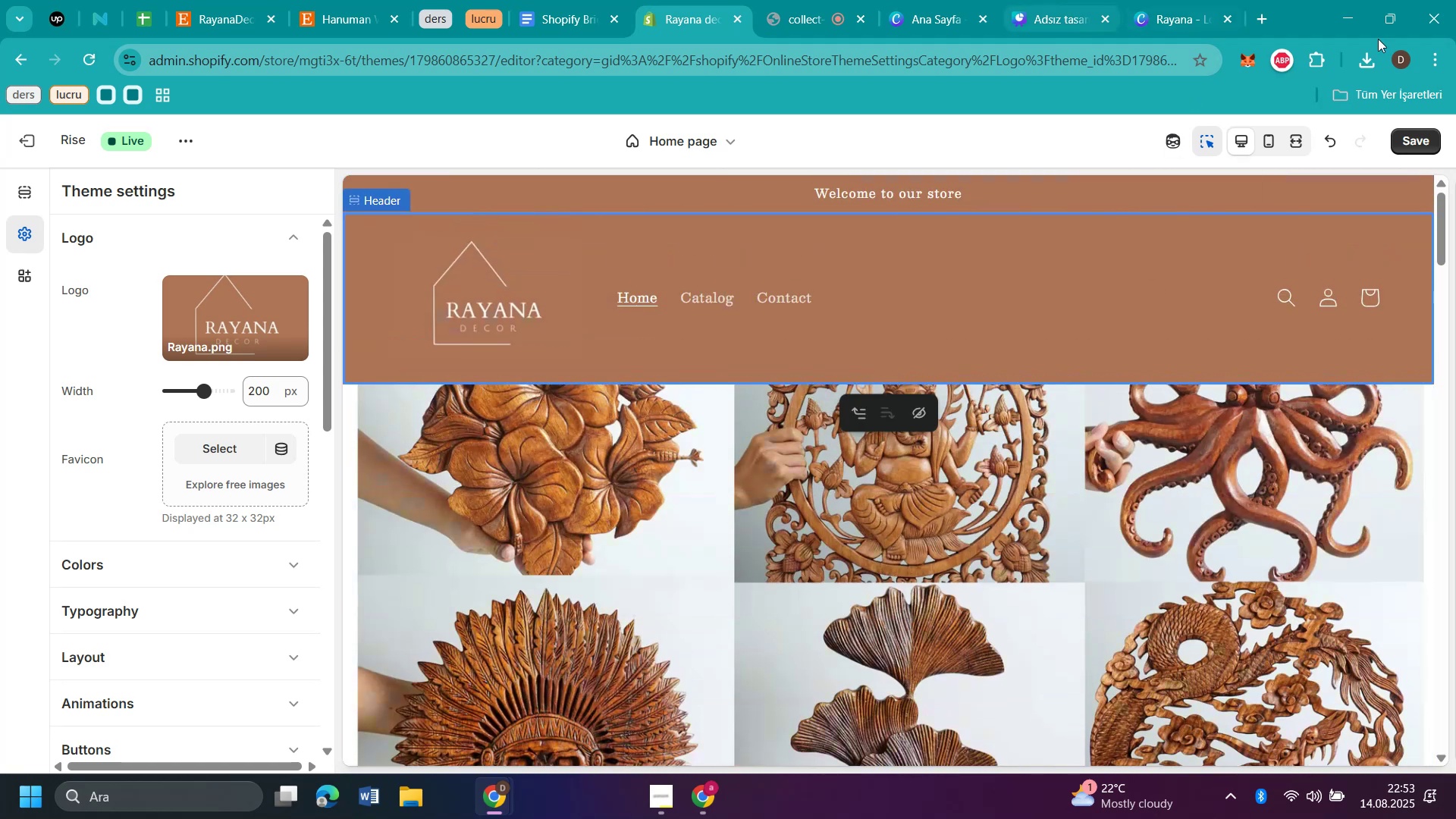 